 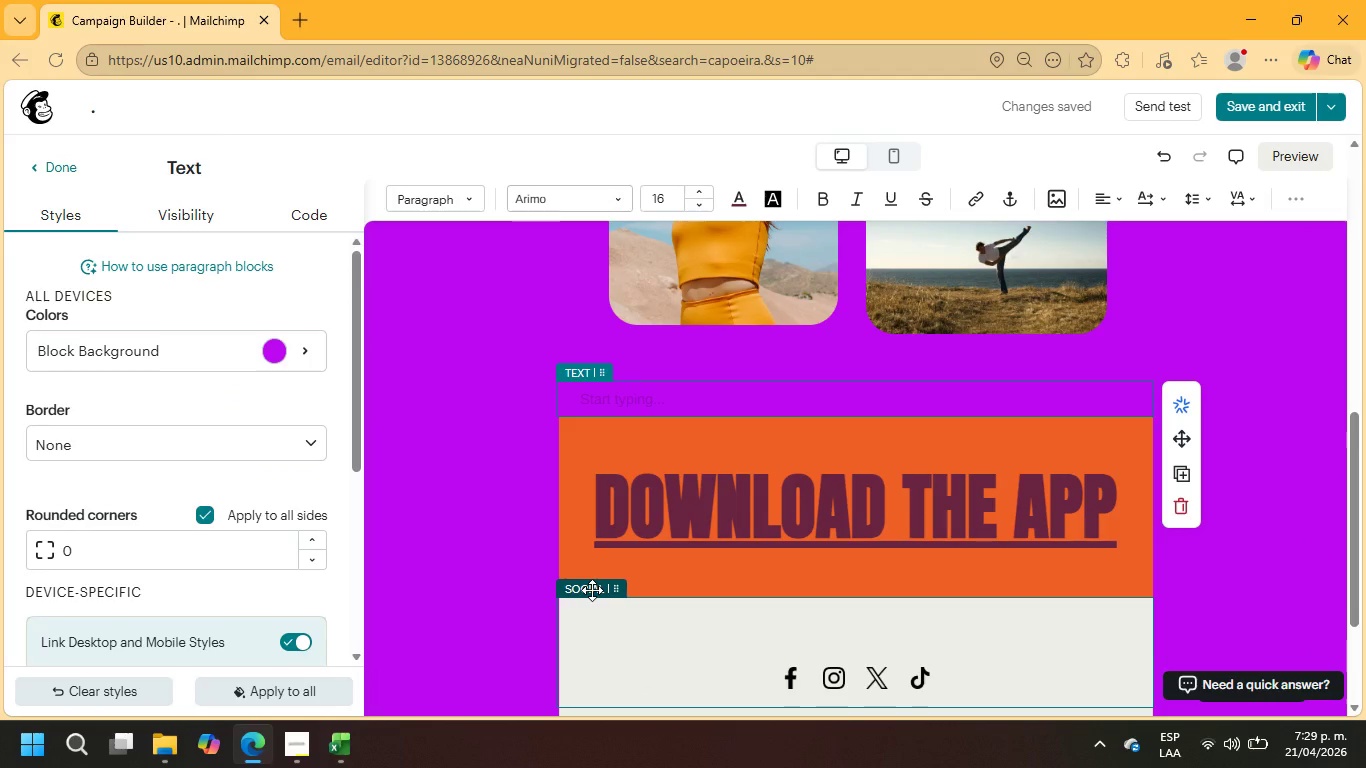 
left_click([614, 393])
 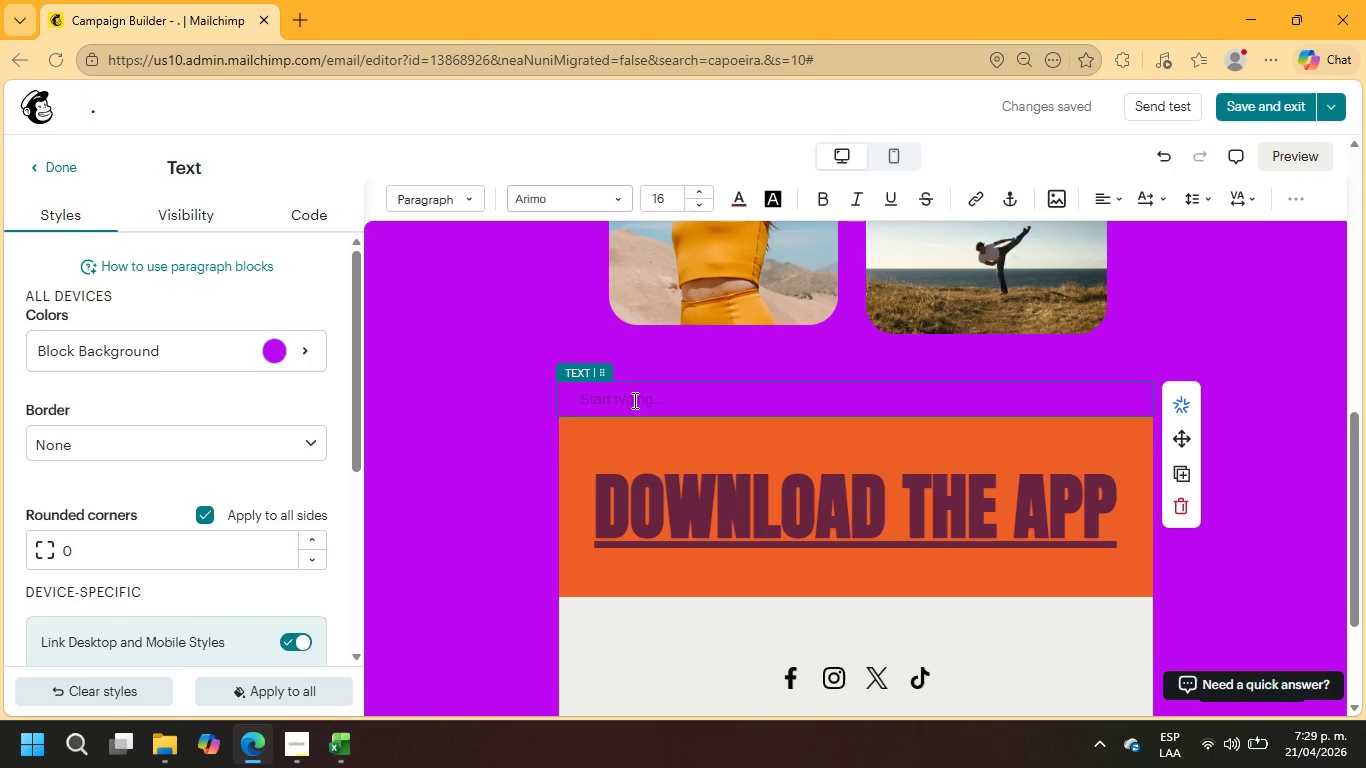 
type(At Rhytm ^ Strike, we wake up your energy with high-intensity beats and fluid movements. Check out our vibe here)
 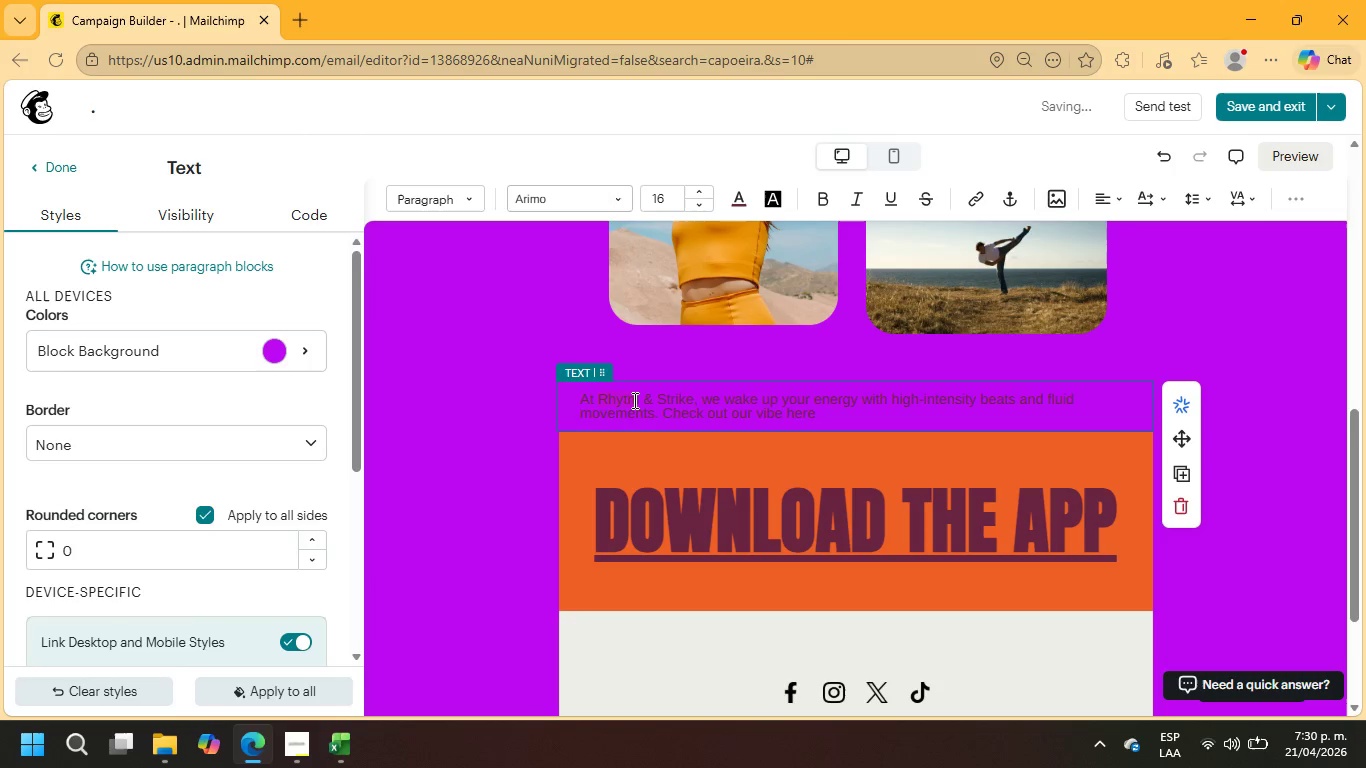 
key(Shift+Period)
 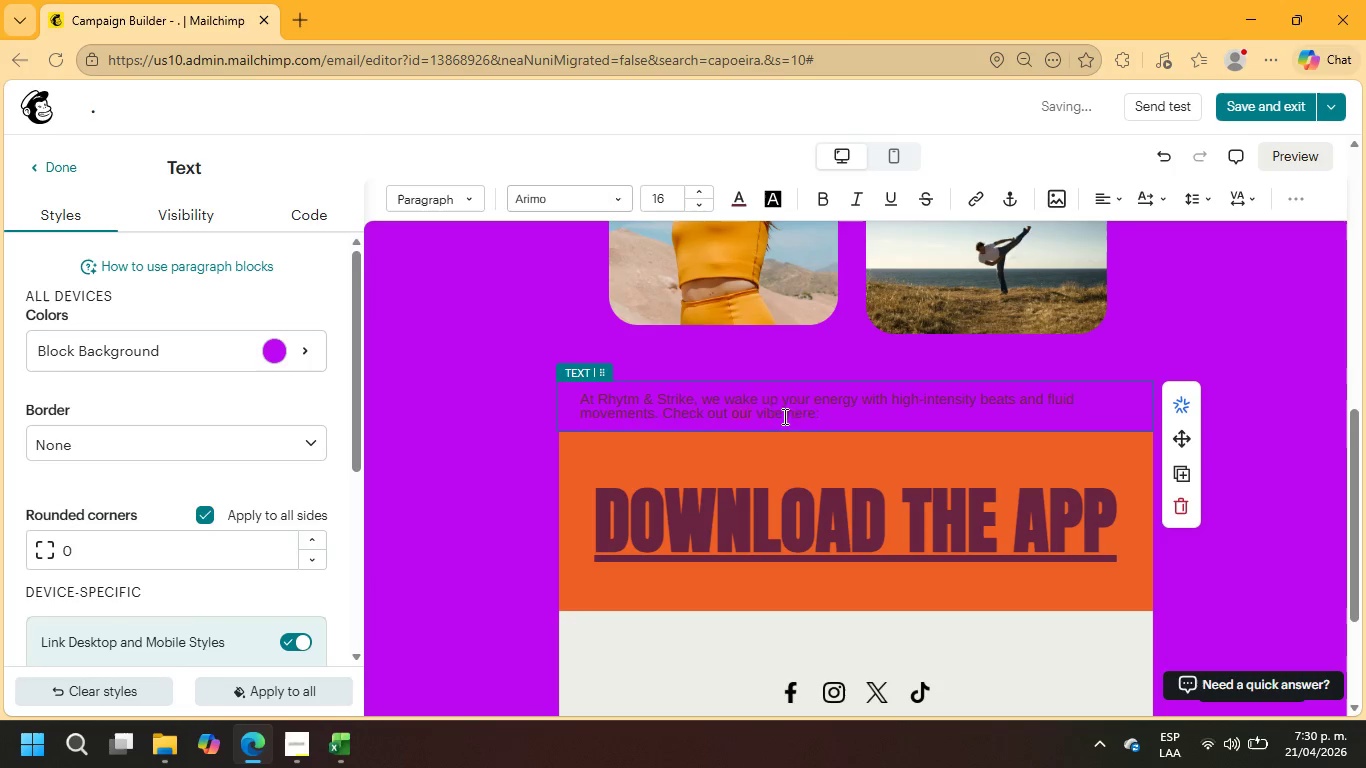 
left_click_drag(start_coordinate=[831, 414], to_coordinate=[573, 404])
 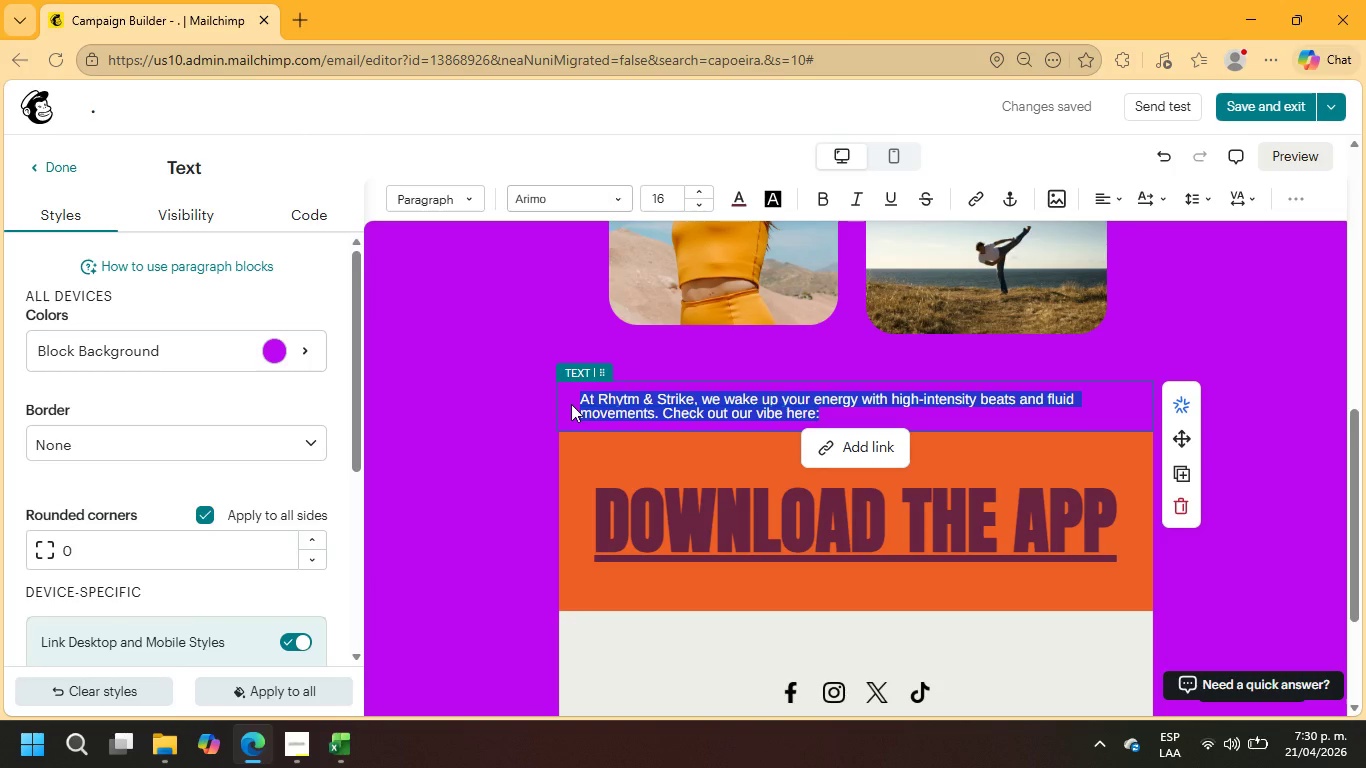 
scroll: coordinate [799, 369], scroll_direction: up, amount: 4.0
 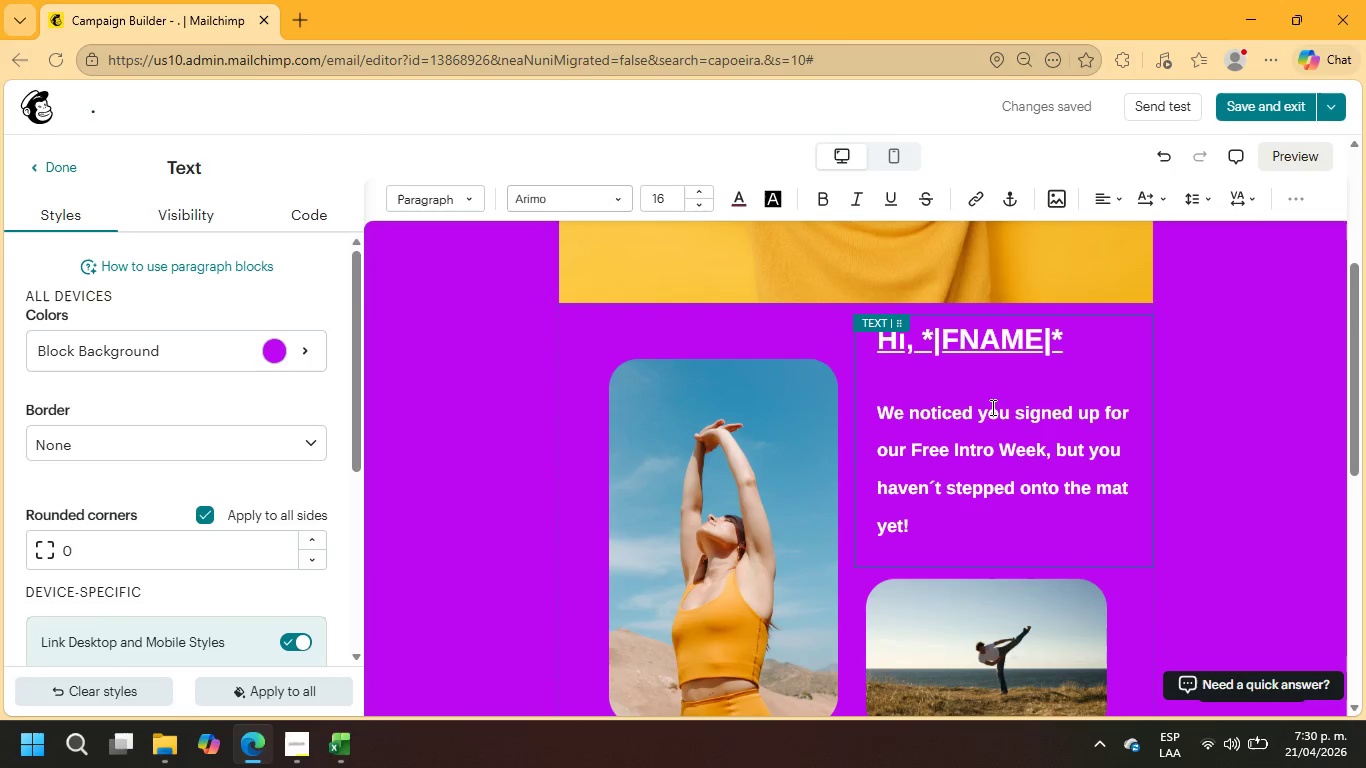 
left_click([991, 430])
 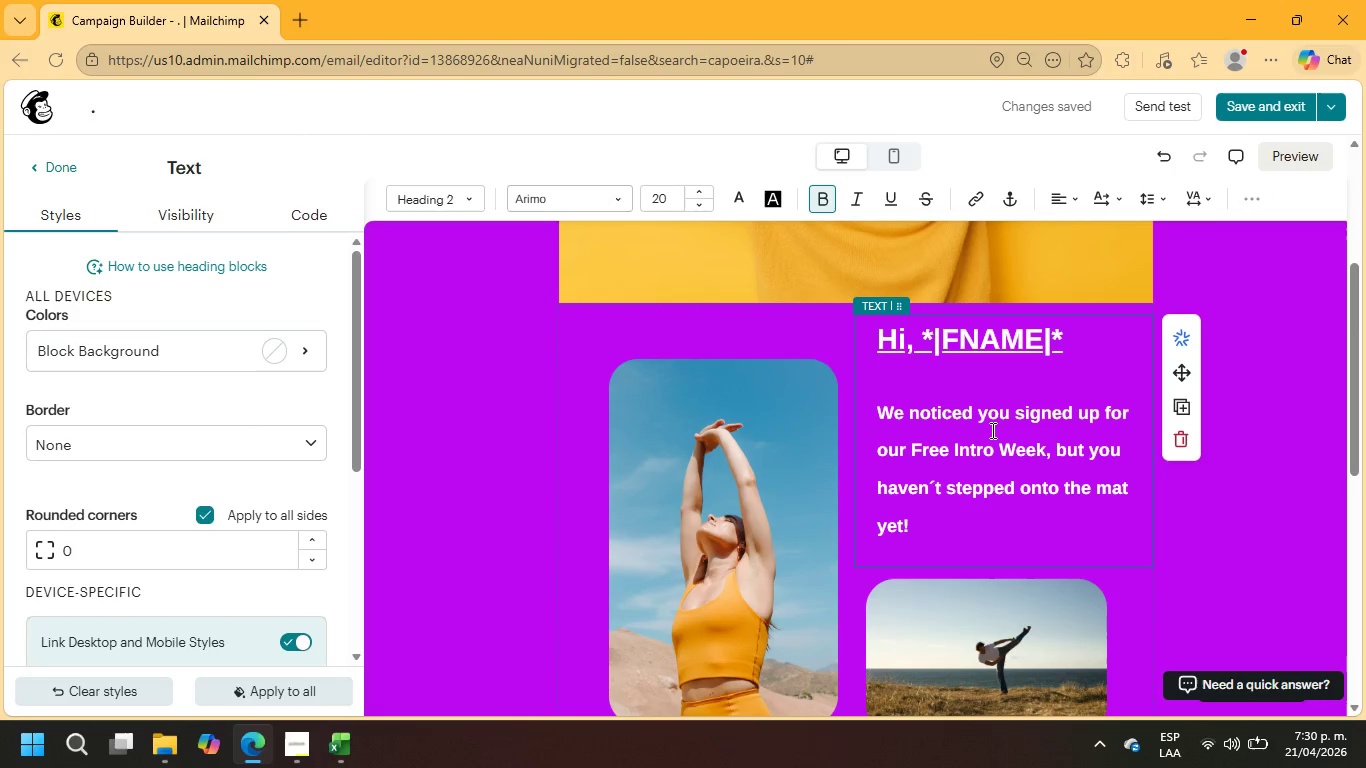 
scroll: coordinate [991, 430], scroll_direction: down, amount: 3.0
 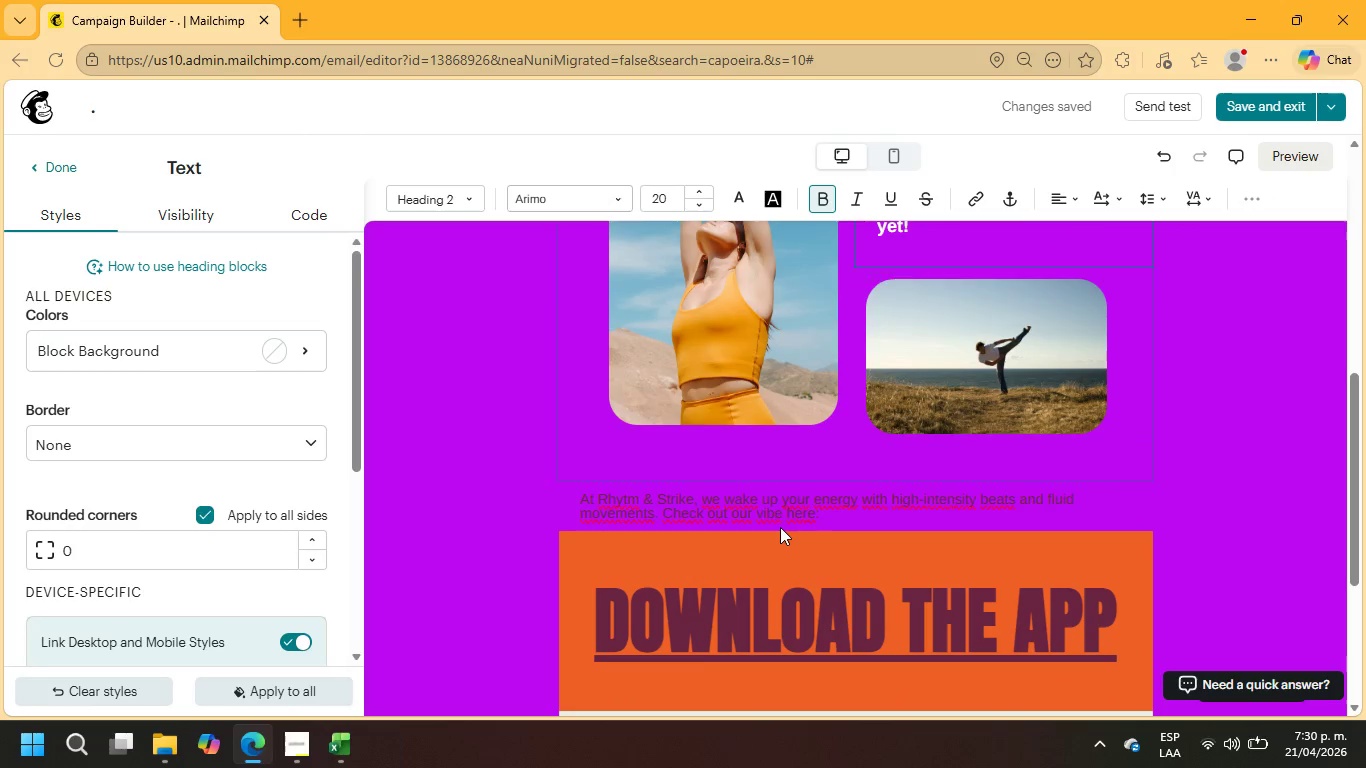 
left_click([771, 500])
 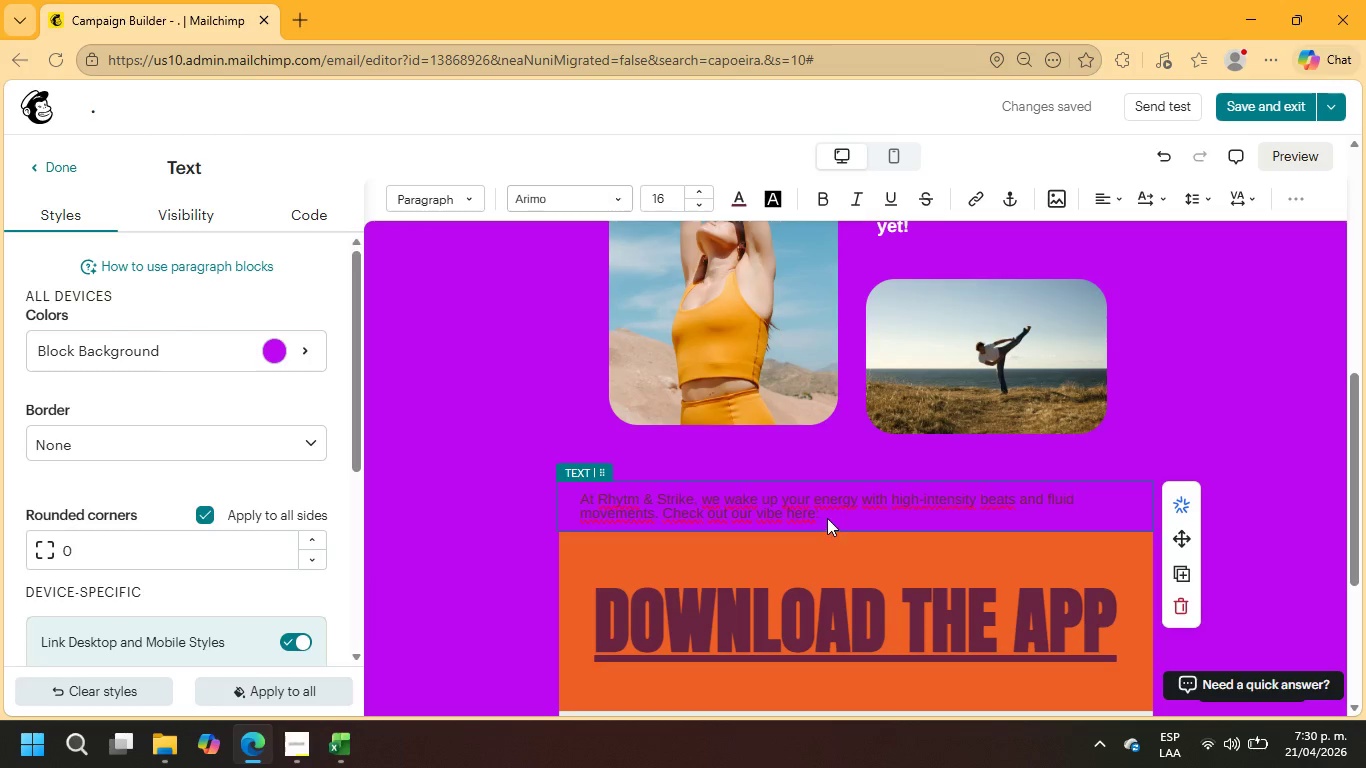 
left_click_drag(start_coordinate=[820, 515], to_coordinate=[572, 495])
 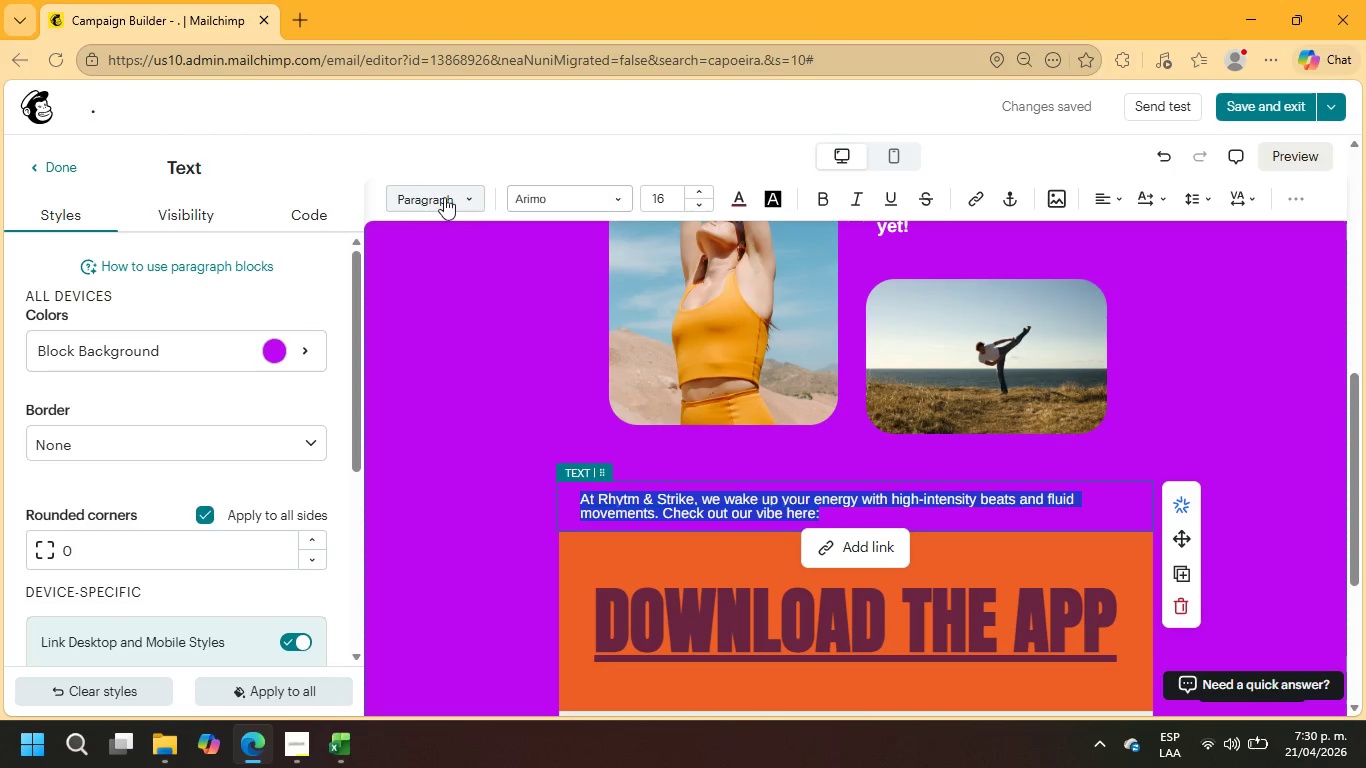 
left_click([444, 197])
 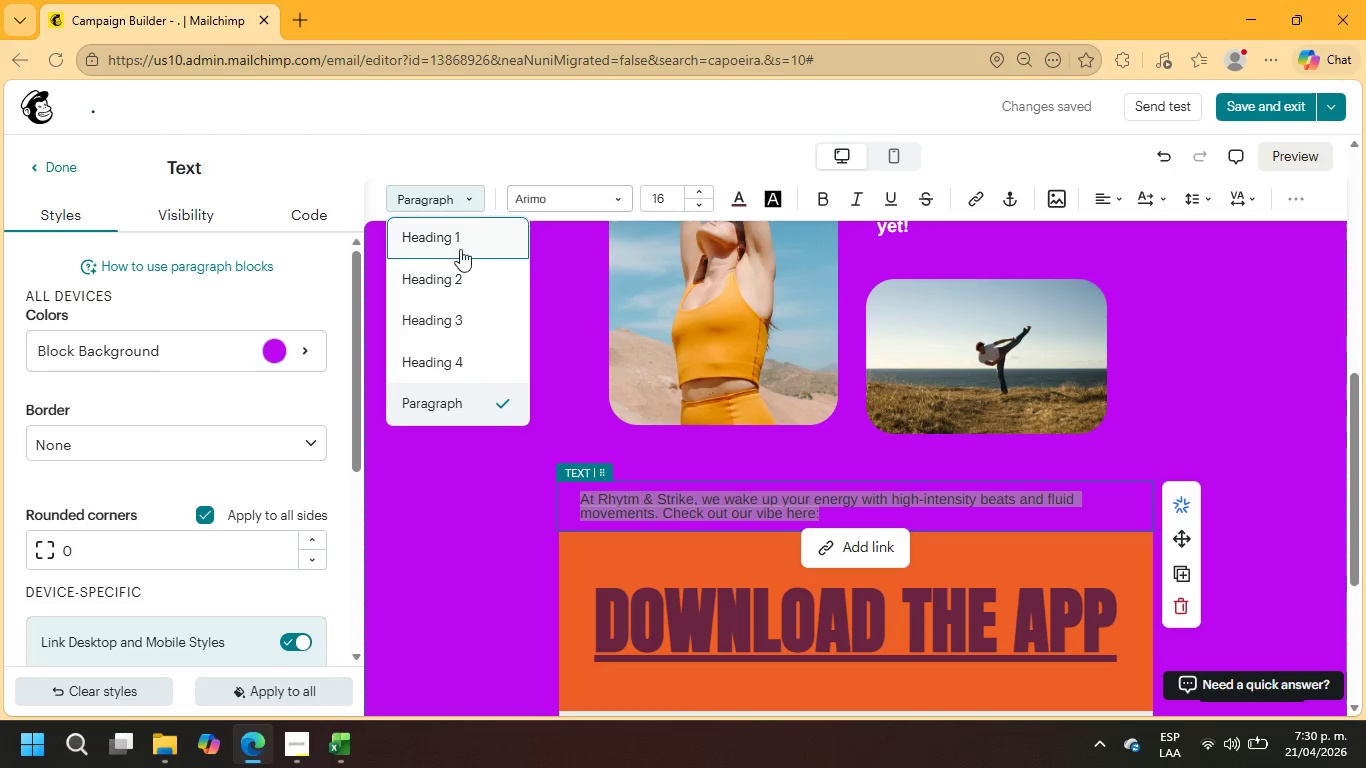 
left_click([464, 277])
 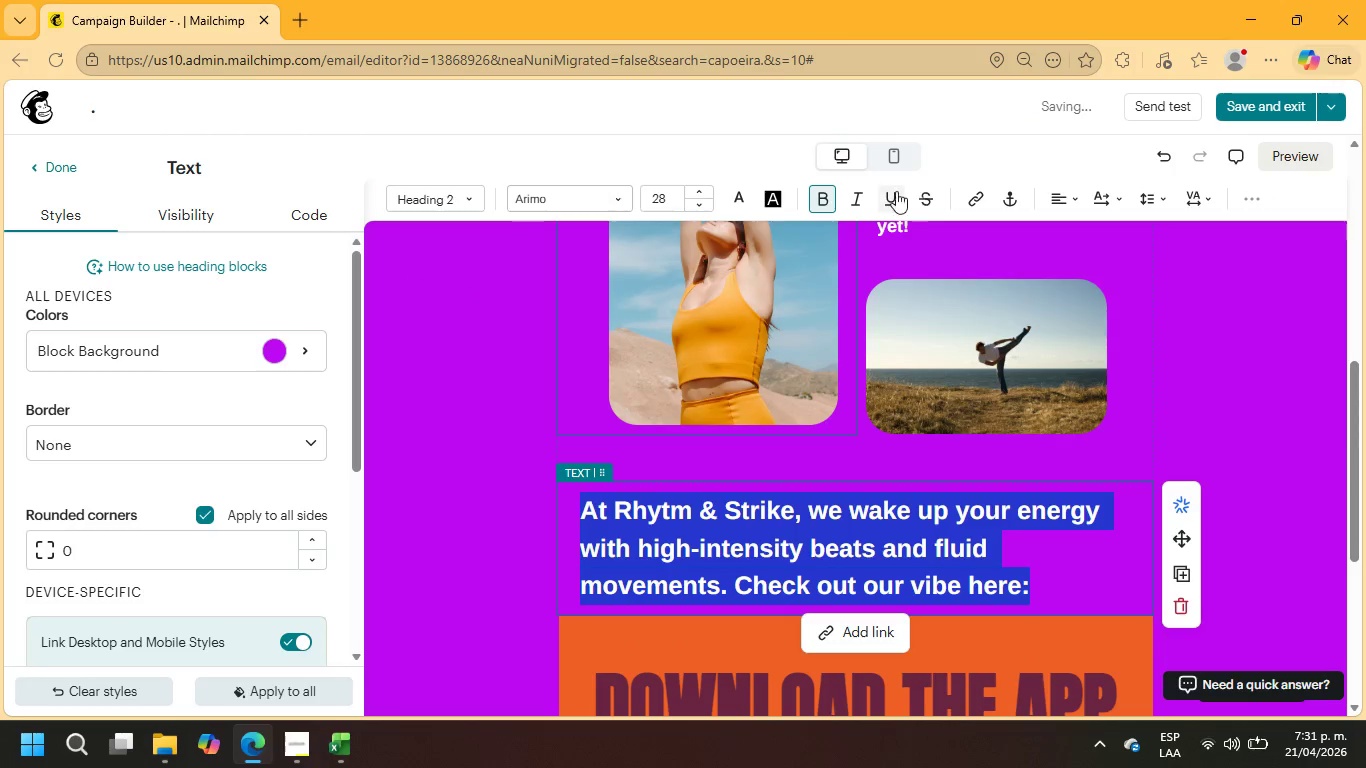 
left_click([1071, 205])
 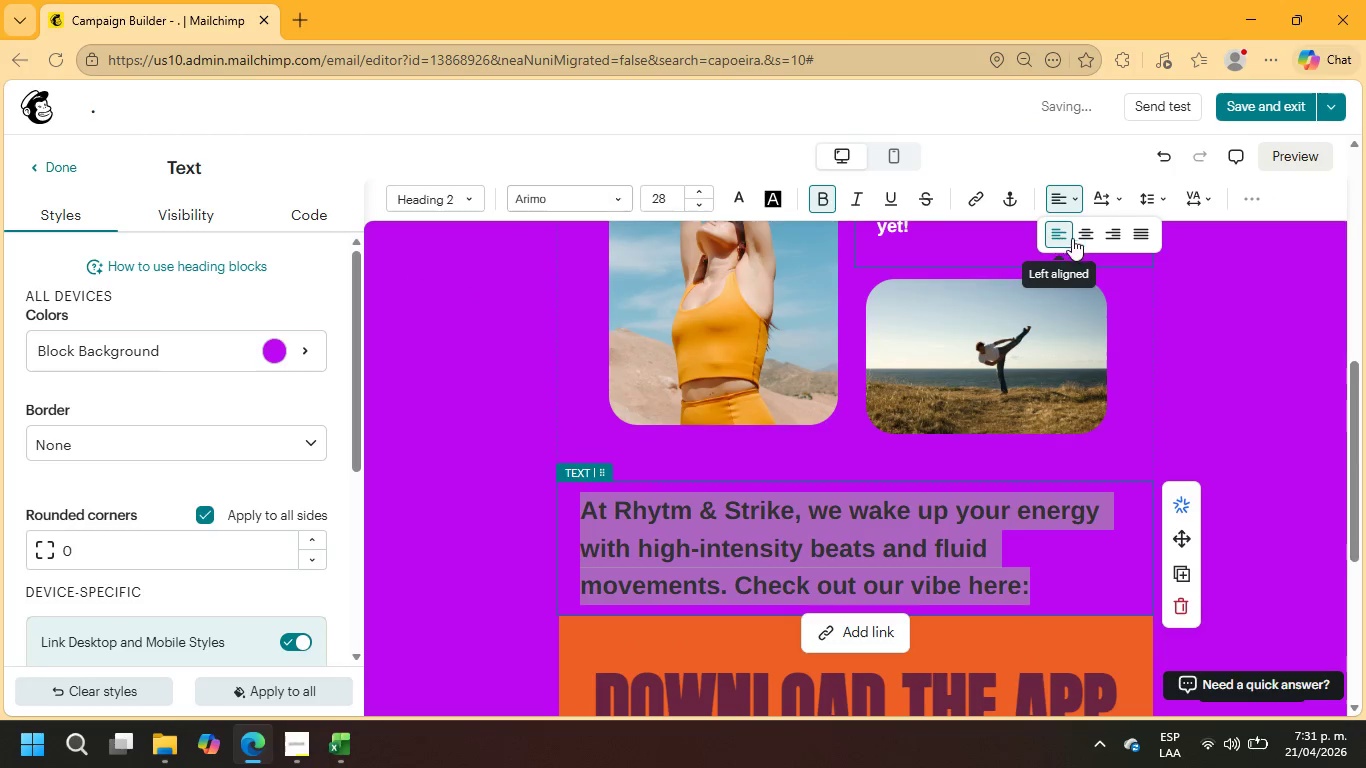 
left_click([1089, 238])
 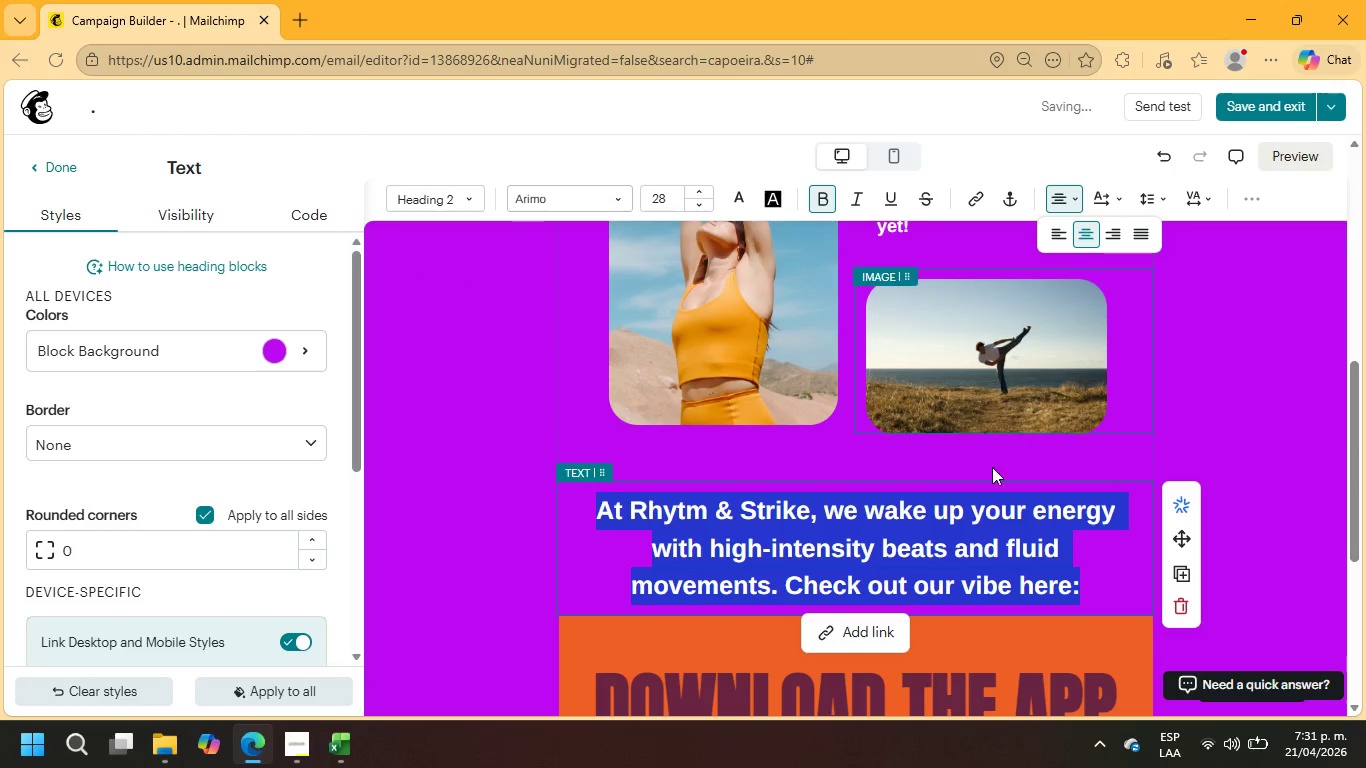 
left_click([973, 495])
 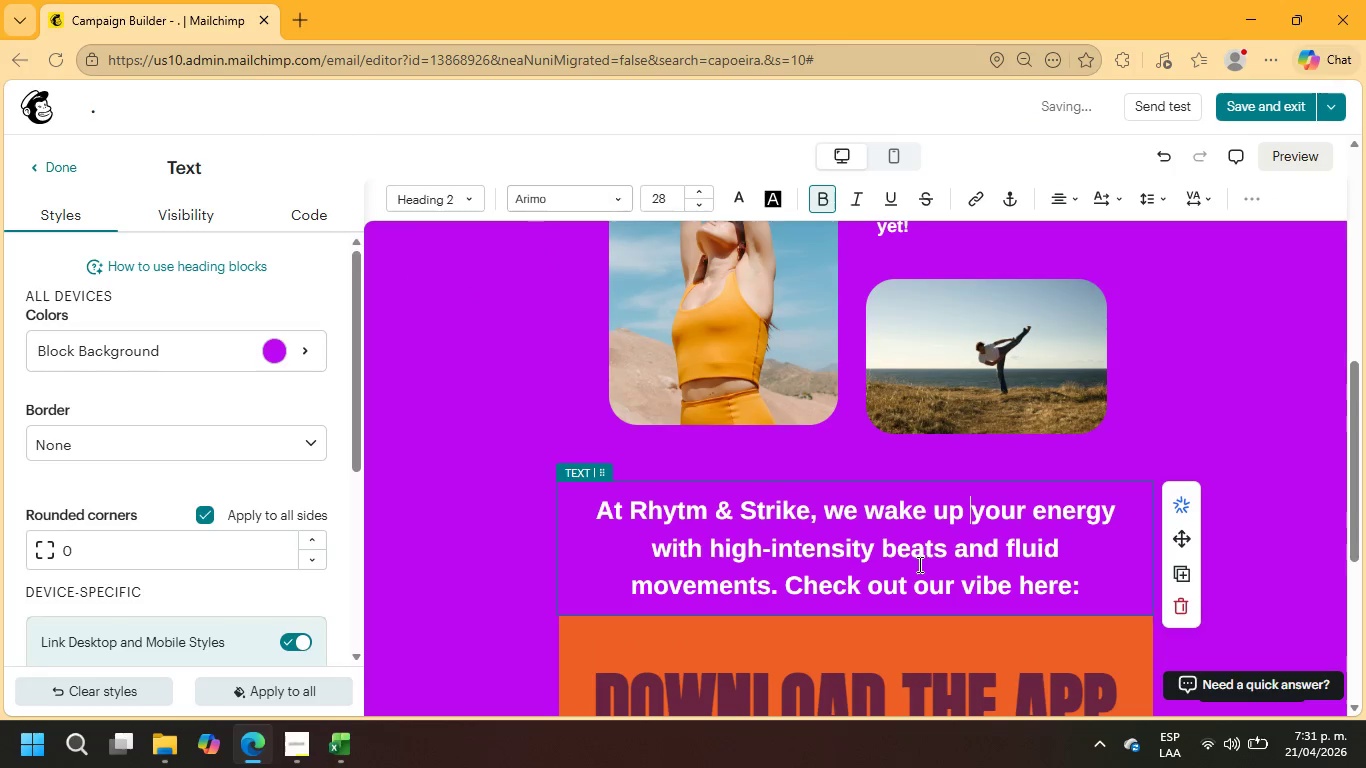 
scroll: coordinate [1013, 538], scroll_direction: down, amount: 4.0
 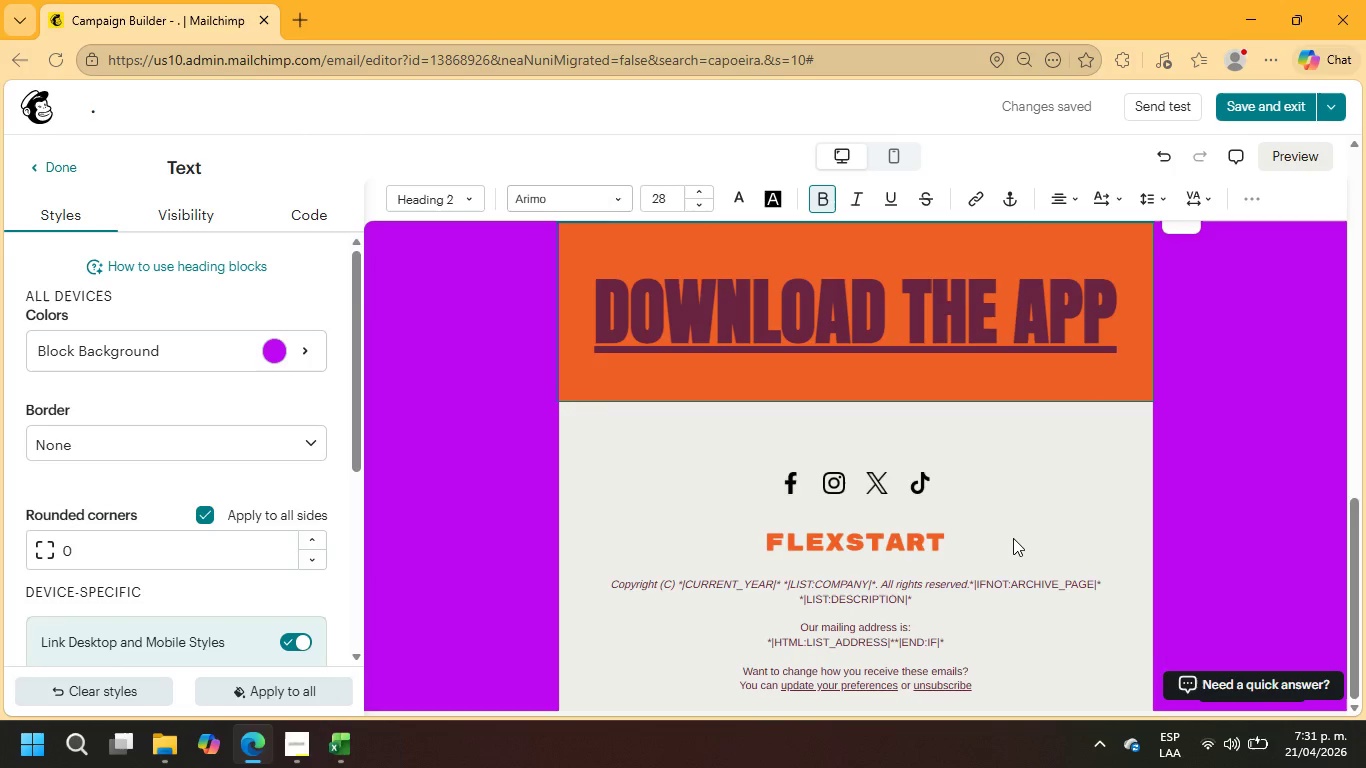 
scroll: coordinate [1013, 538], scroll_direction: up, amount: 2.0
 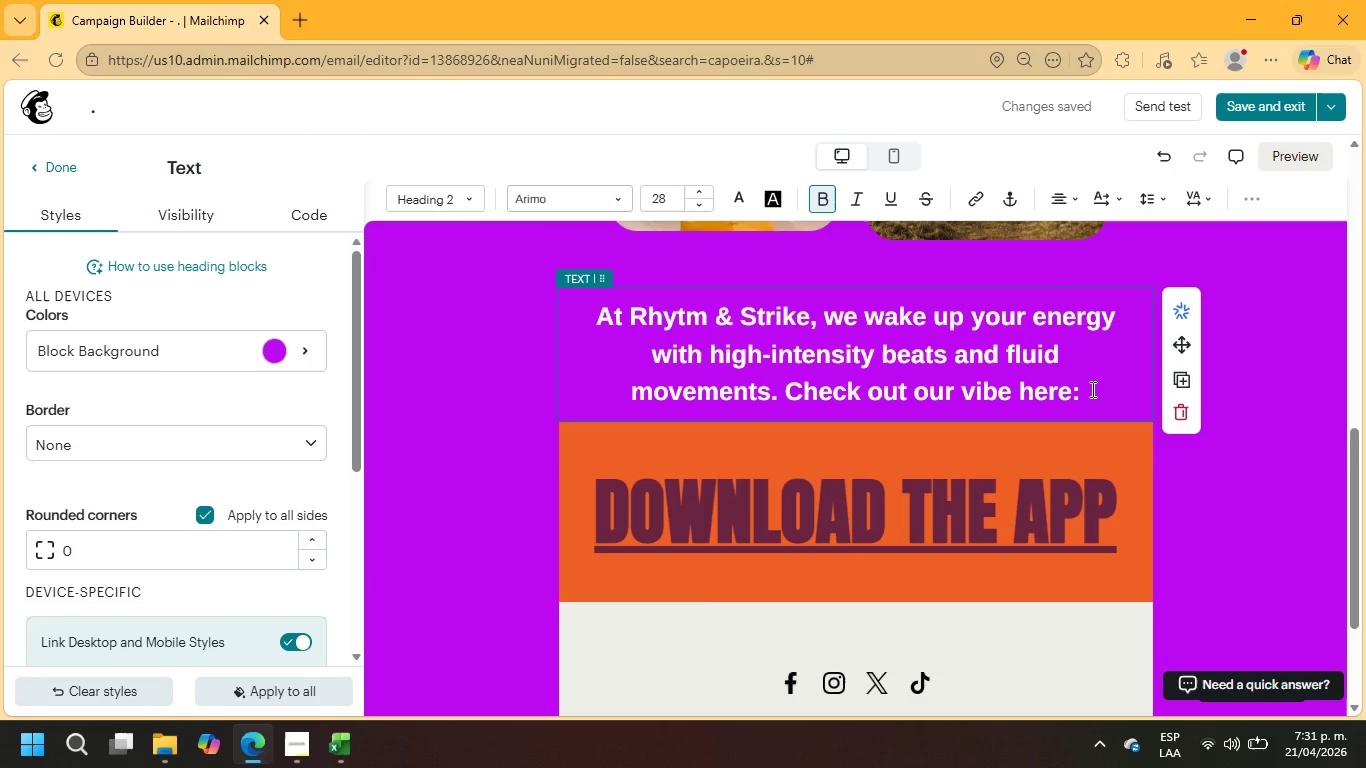 
left_click([1091, 389])
 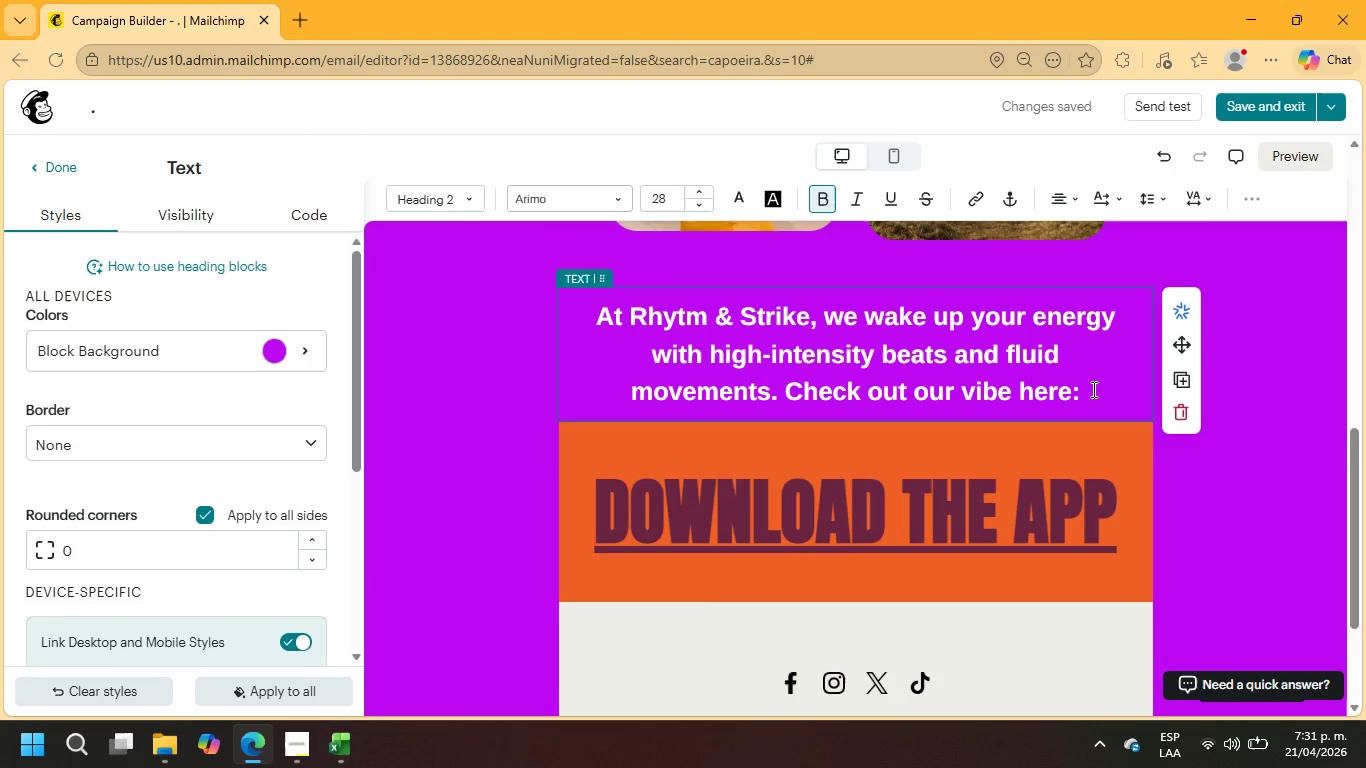 
key(Enter)
 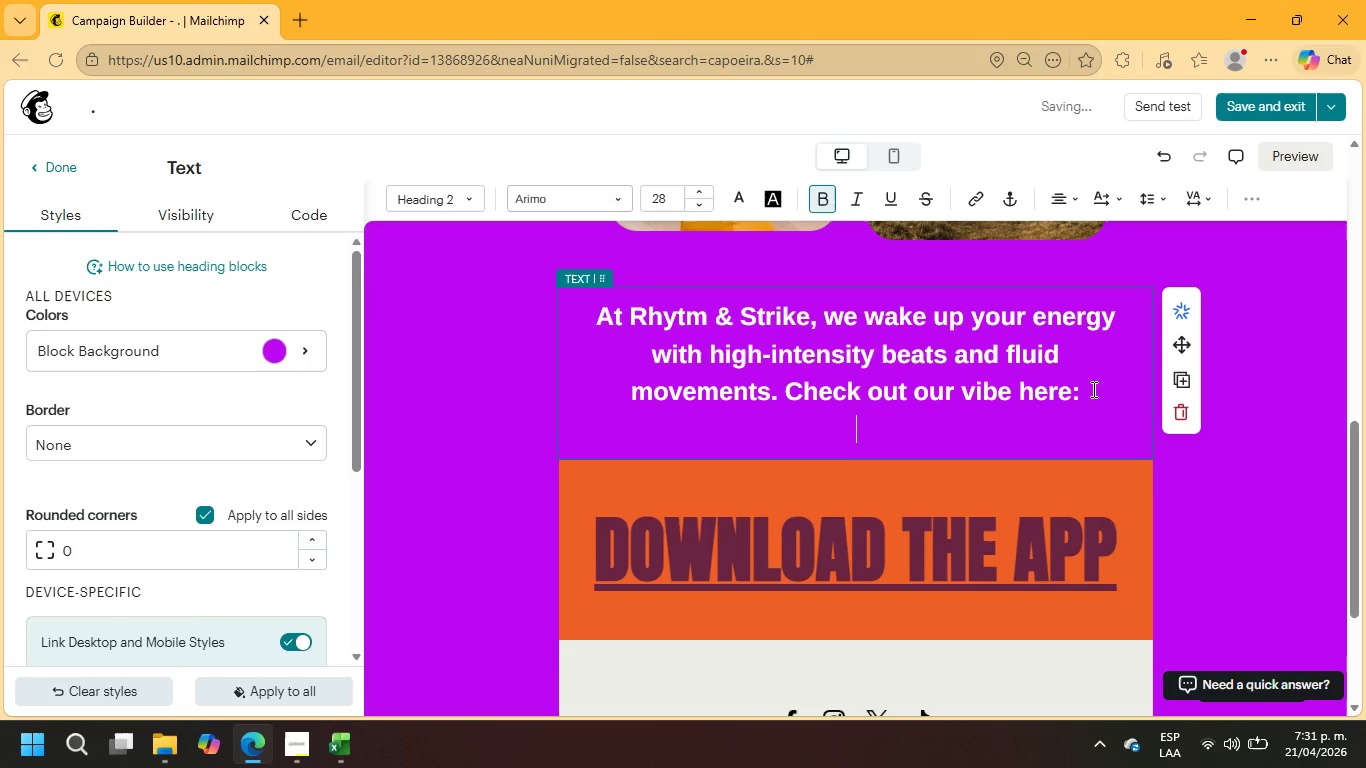 
key(Enter)
 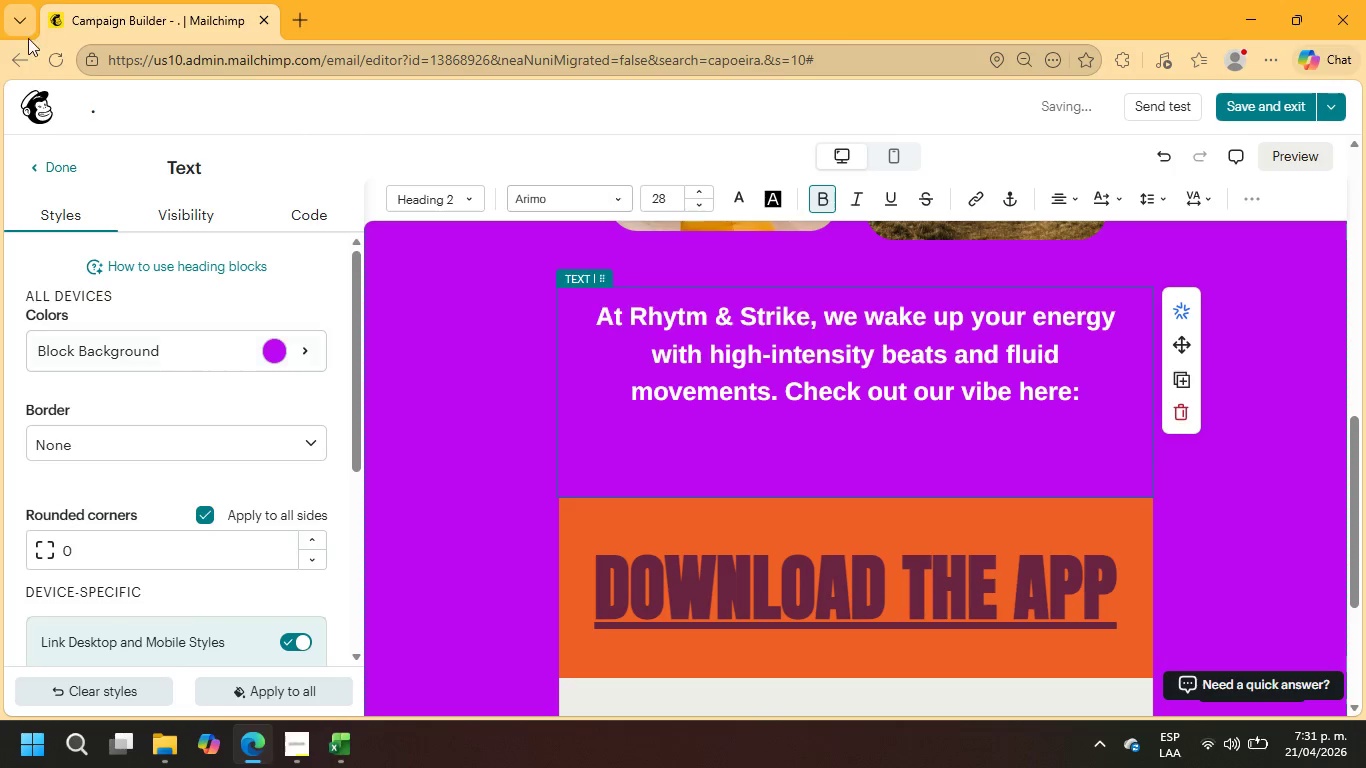 
left_click([31, 161])
 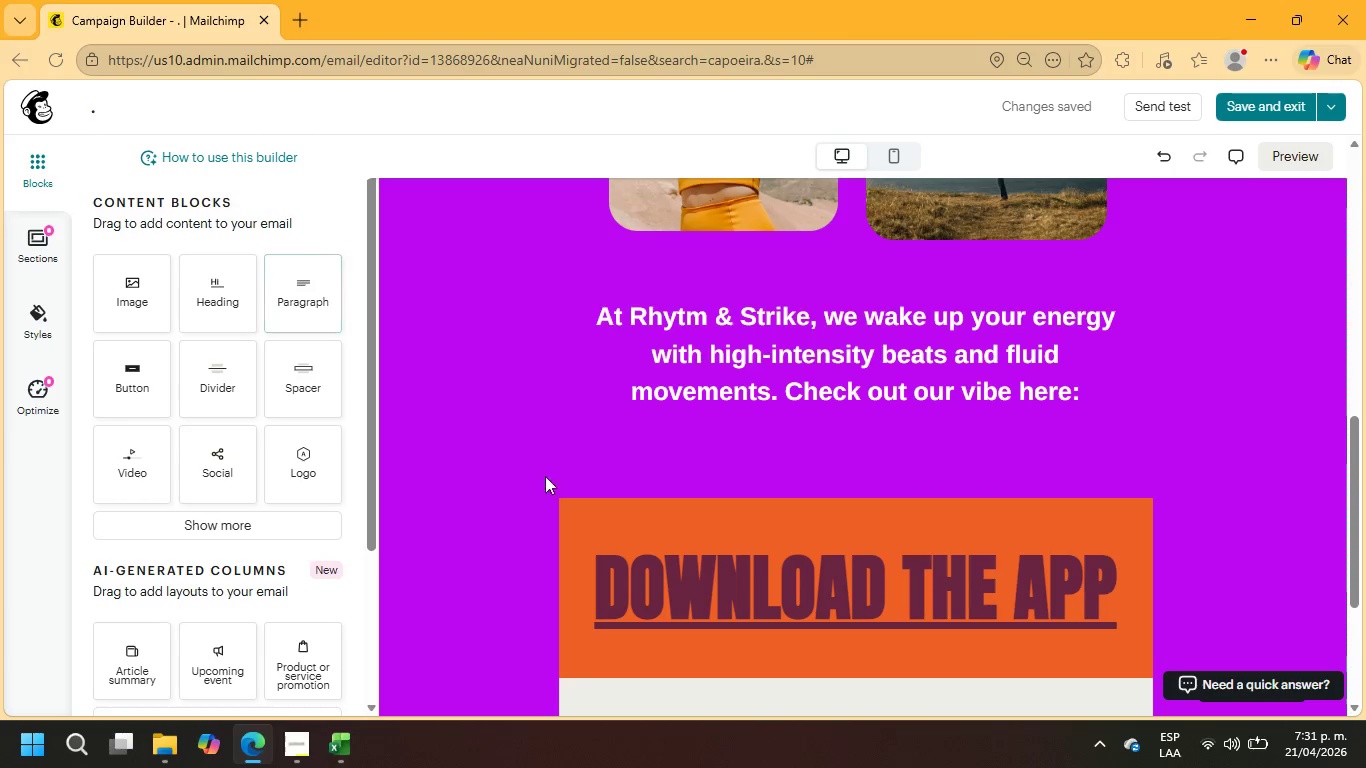 
left_click([1001, 568])
 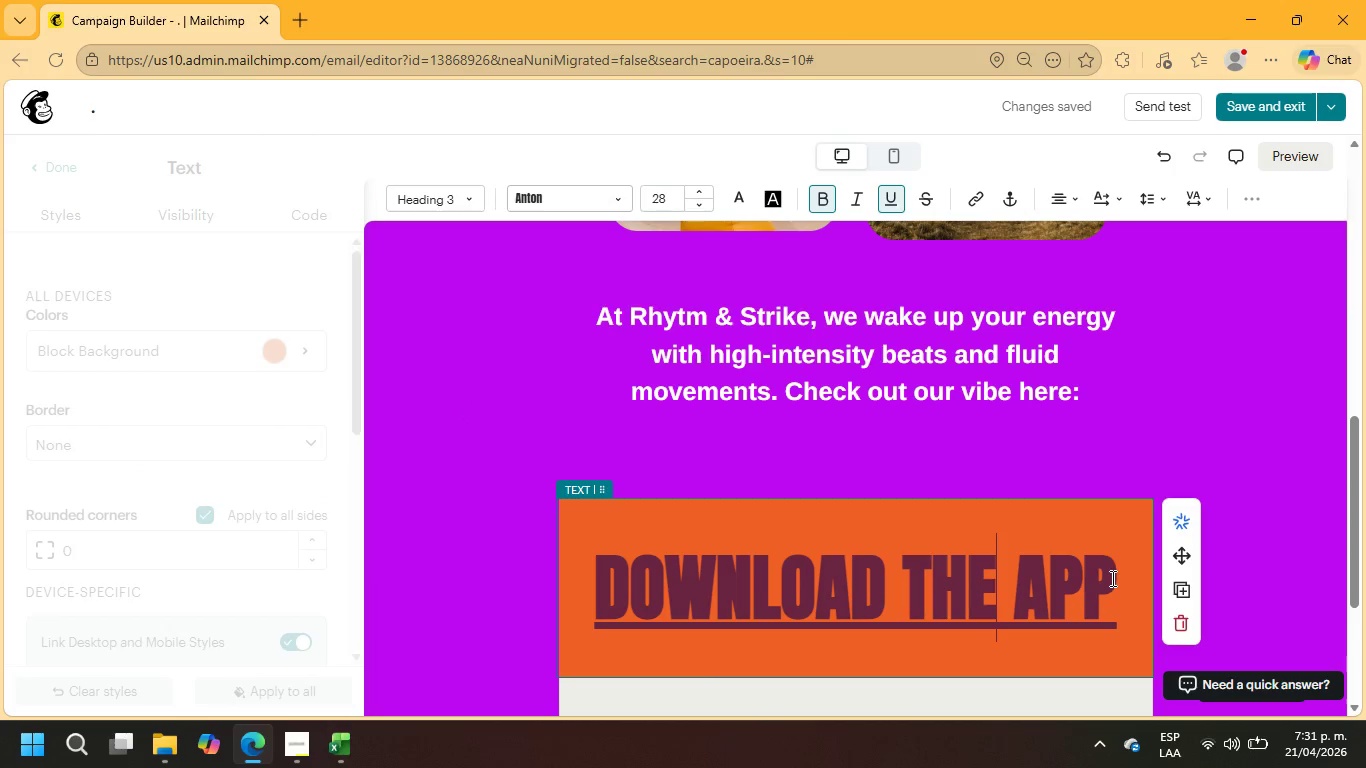 
left_click_drag(start_coordinate=[1113, 578], to_coordinate=[607, 563])
 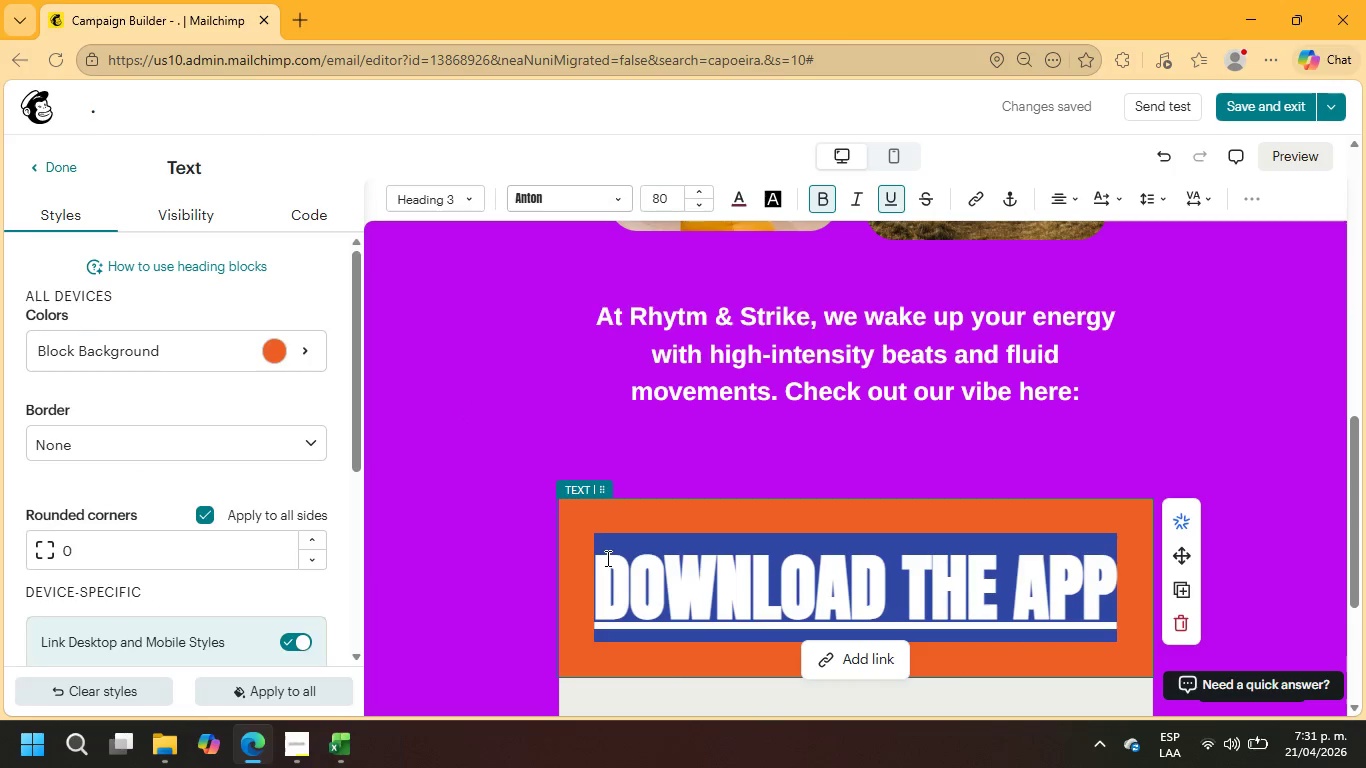 
type(BOOK MY CLASS NOW)
 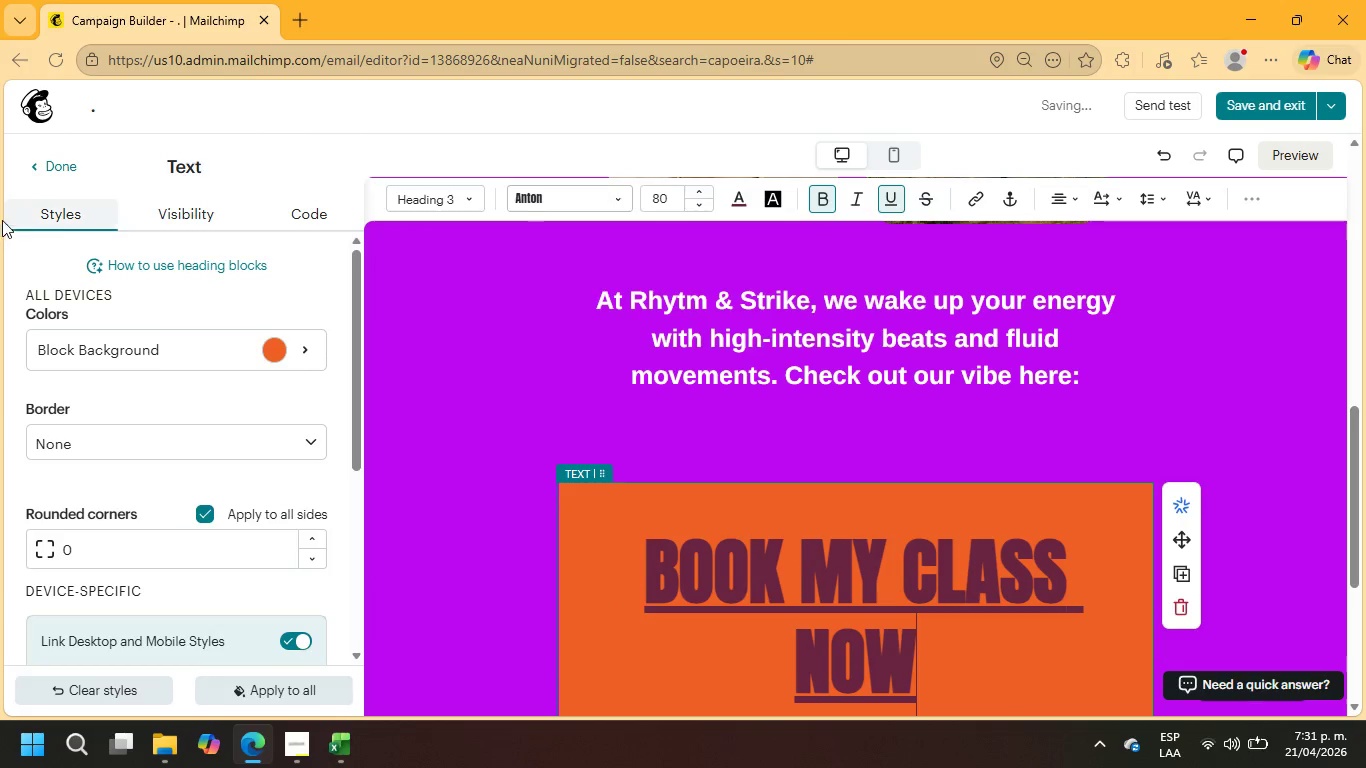 
left_click([41, 155])
 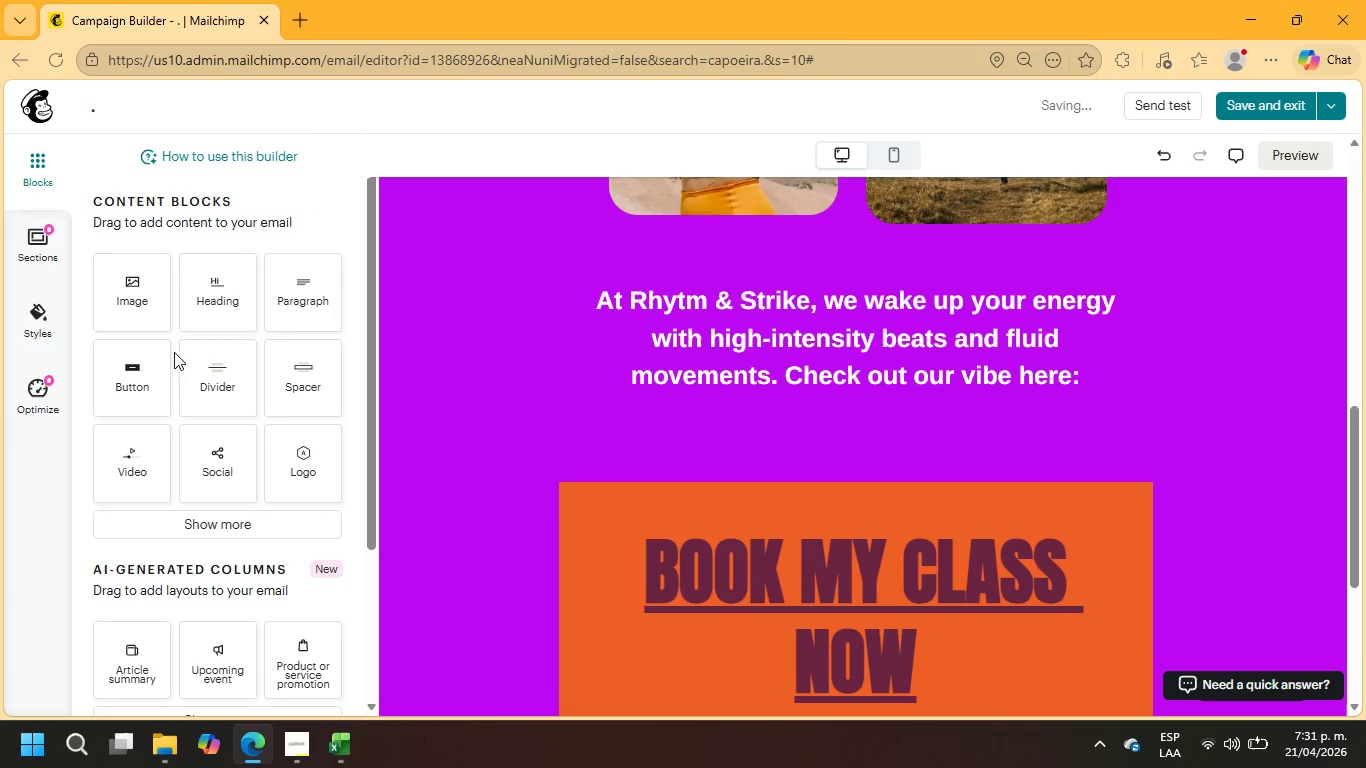 
left_click_drag(start_coordinate=[146, 385], to_coordinate=[566, 529])
 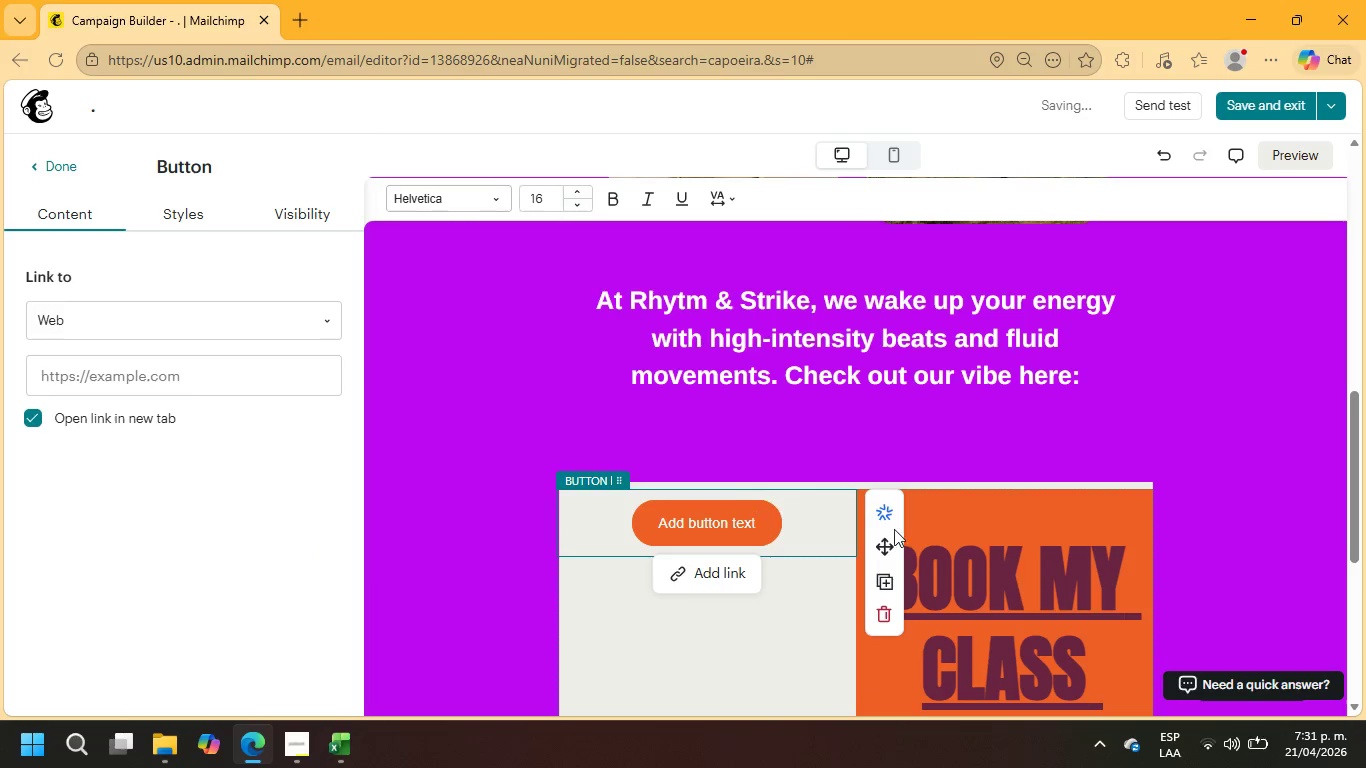 
left_click([1024, 571])
 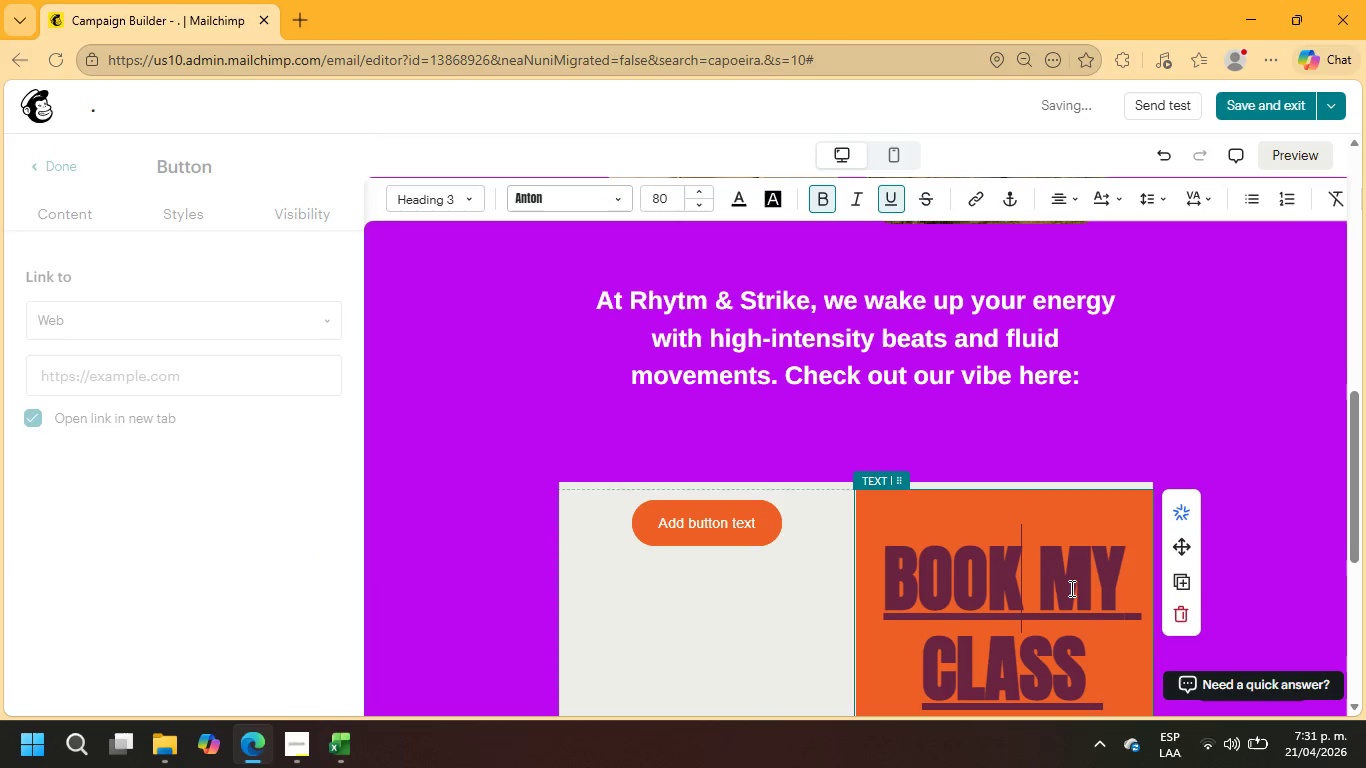 
scroll: coordinate [1070, 588], scroll_direction: down, amount: 1.0
 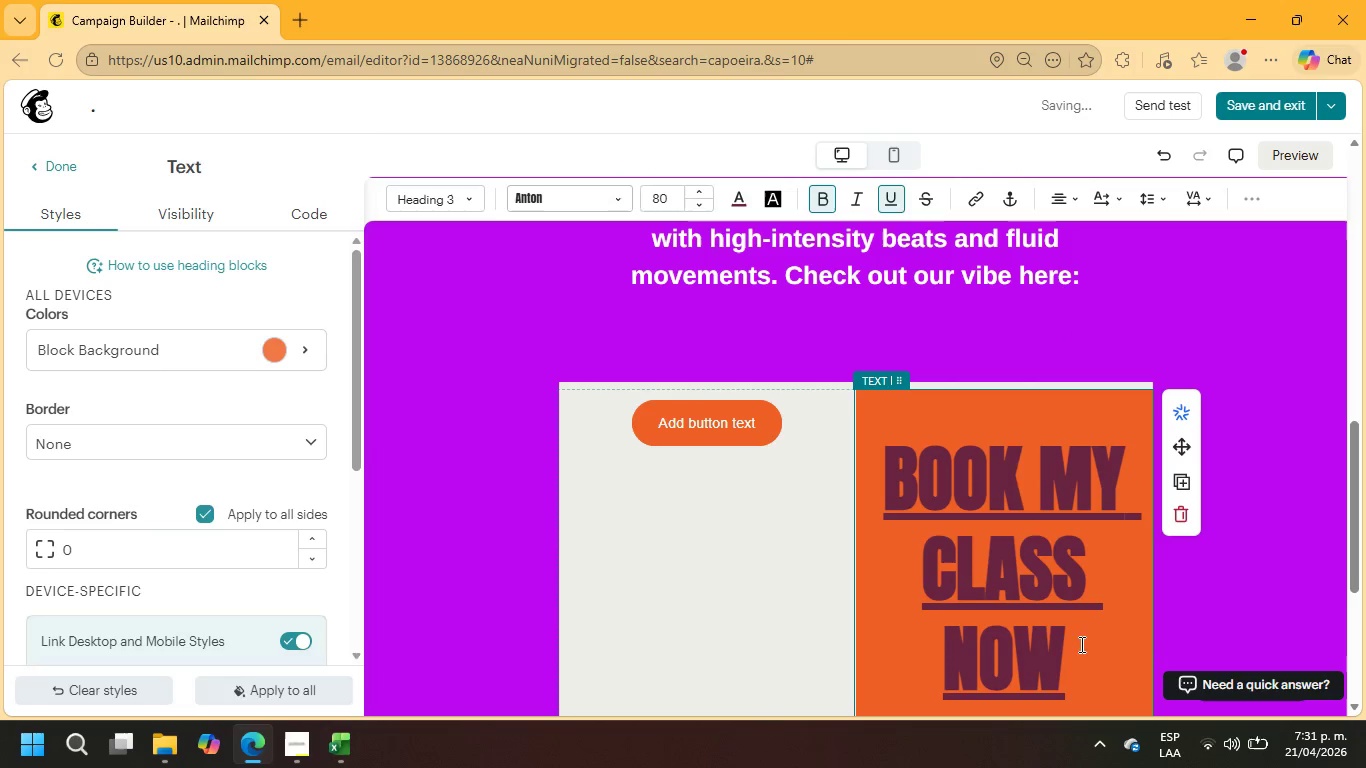 
left_click_drag(start_coordinate=[1077, 649], to_coordinate=[882, 475])
 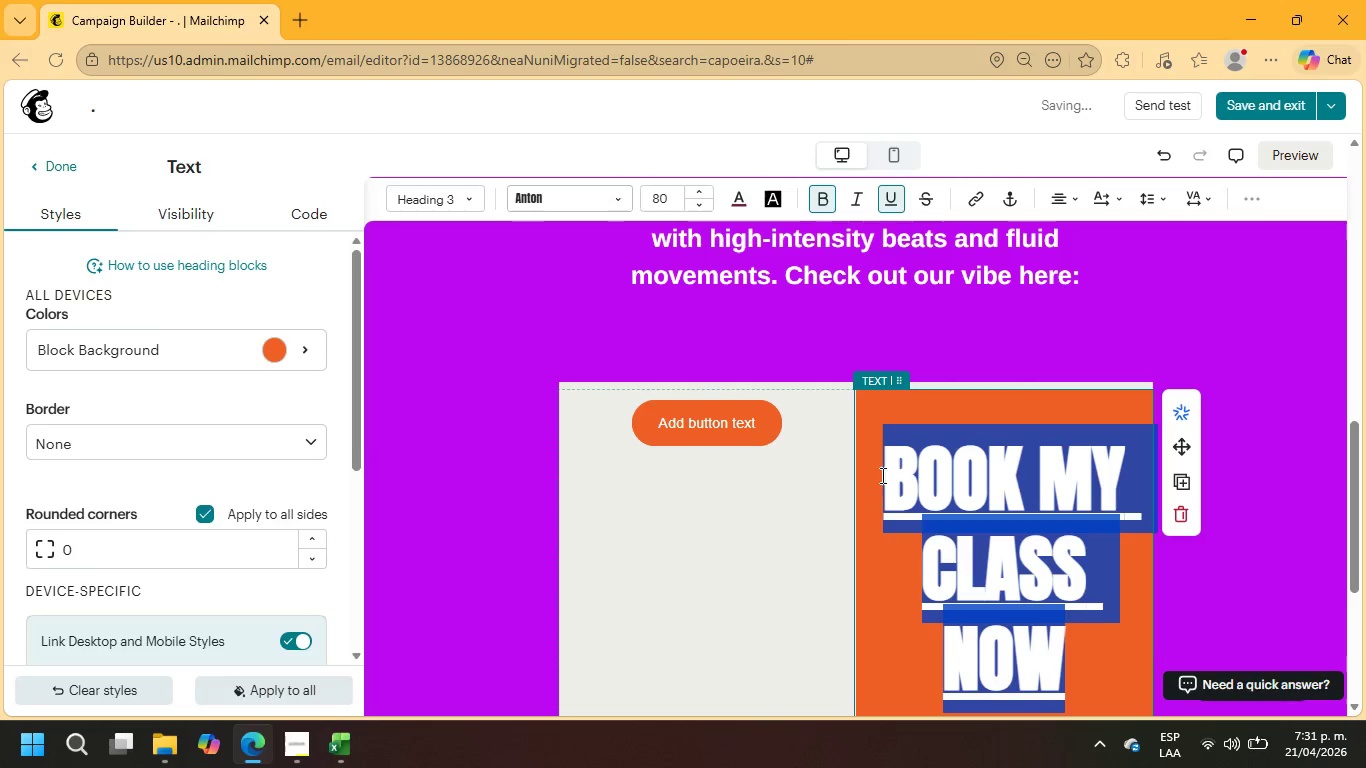 
key(Control+X)
 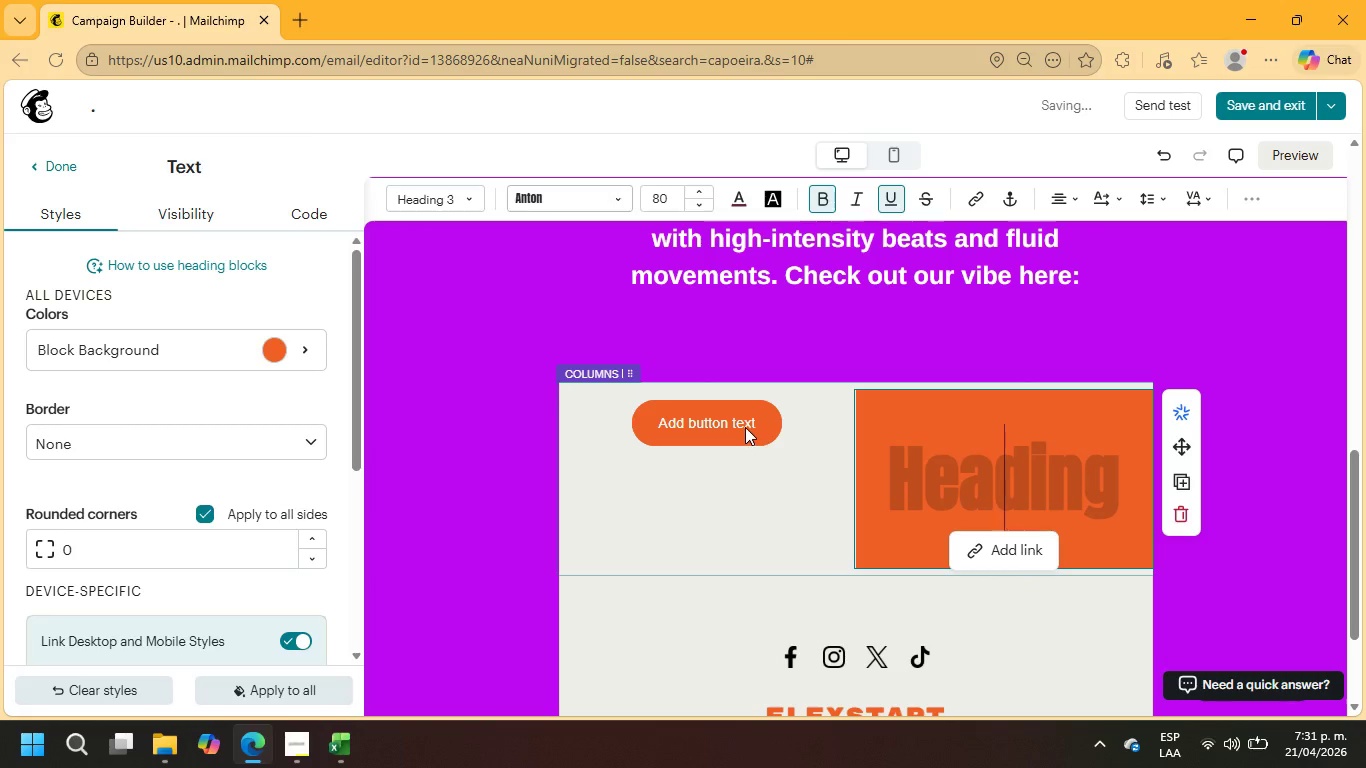 
double_click([745, 427])
 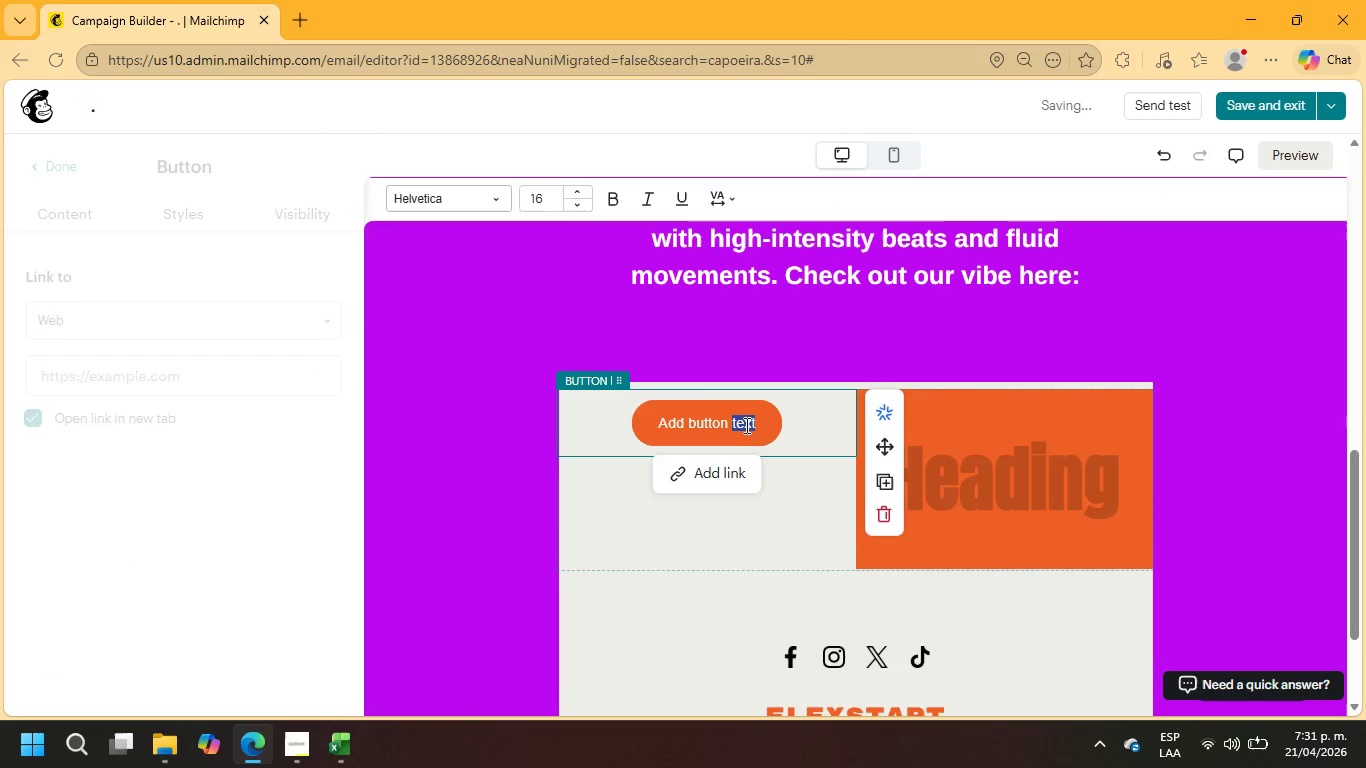 
double_click([745, 425])
 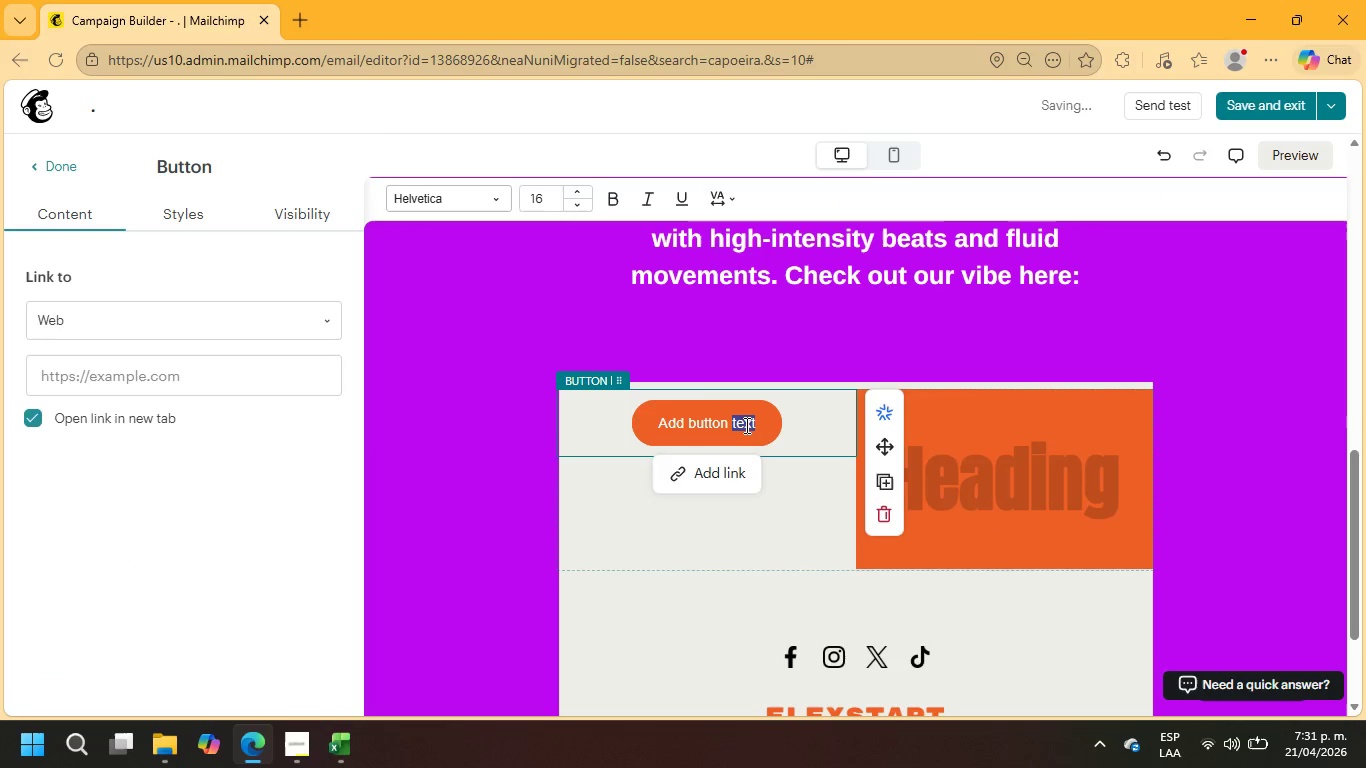 
triple_click([745, 425])
 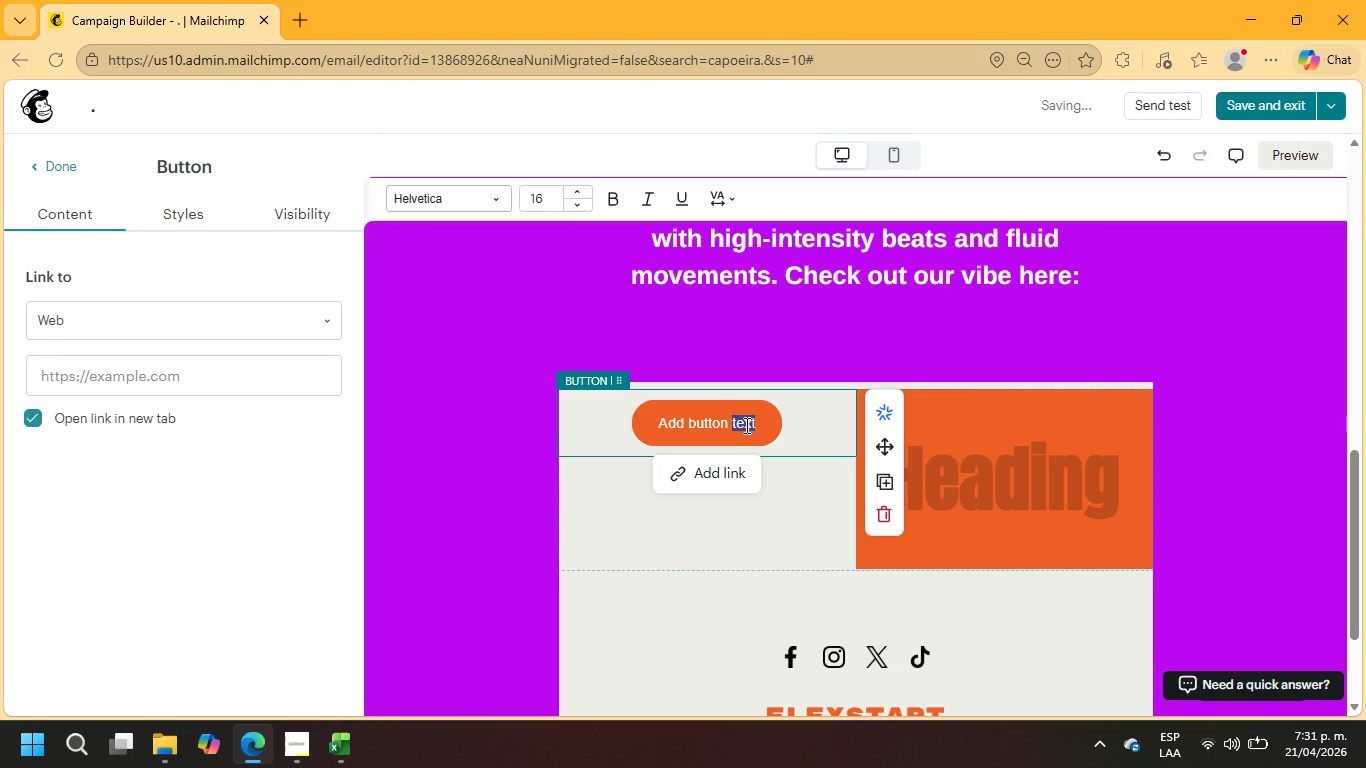 
triple_click([745, 425])
 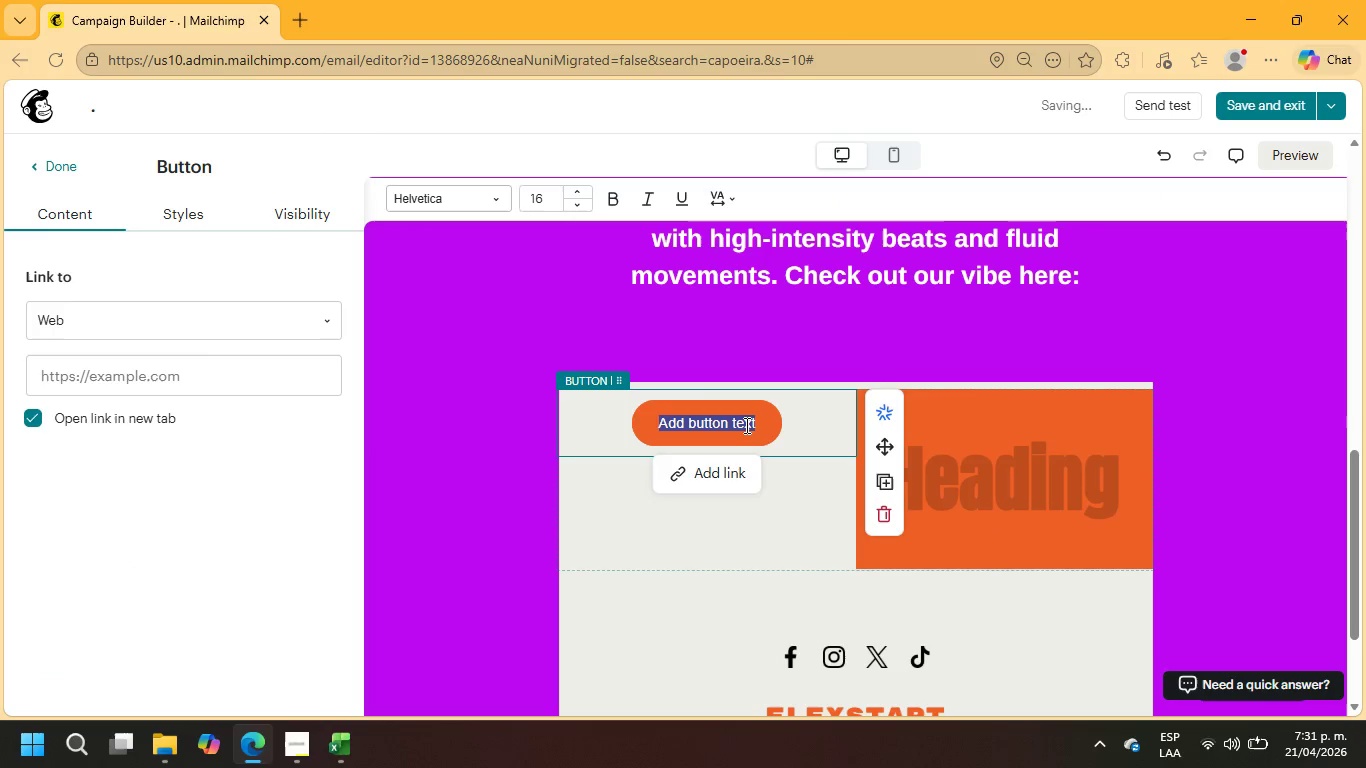 
key(Control+V)
 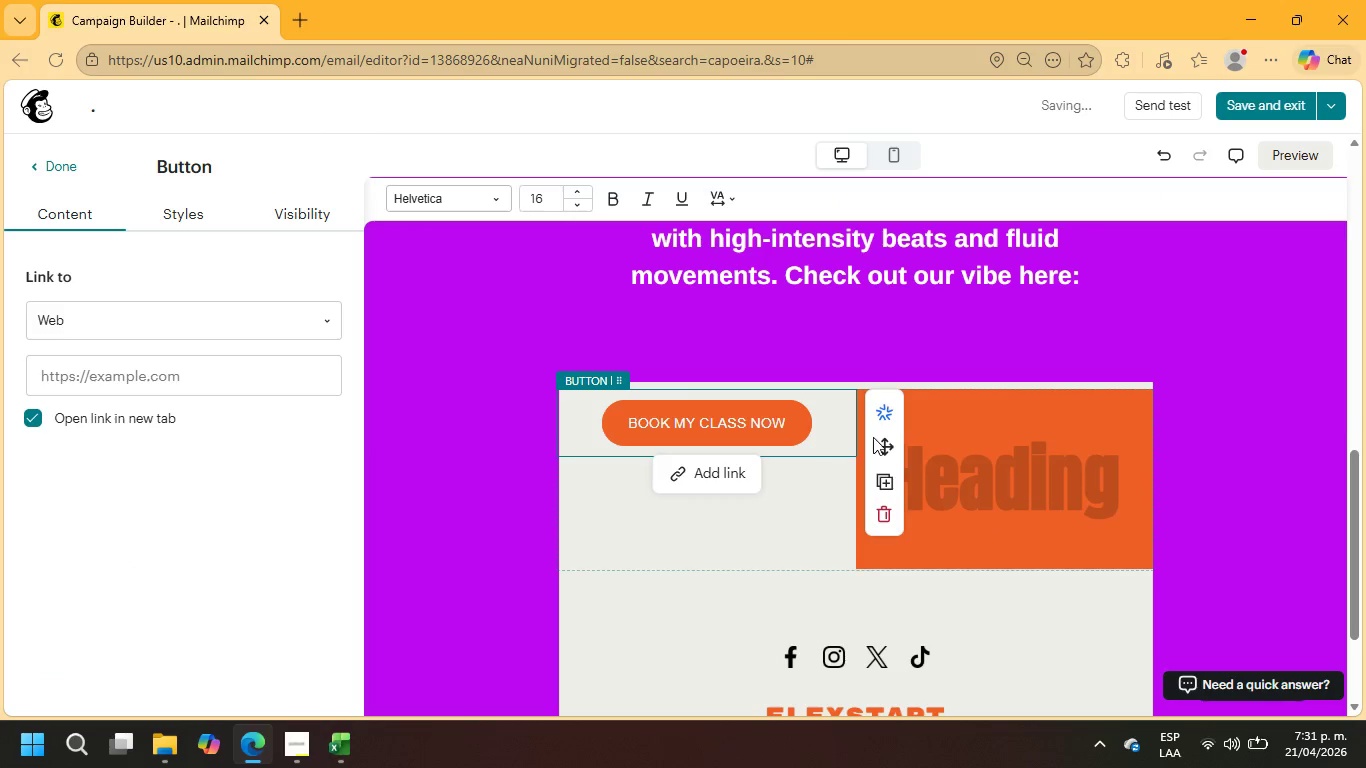 
left_click([1043, 436])
 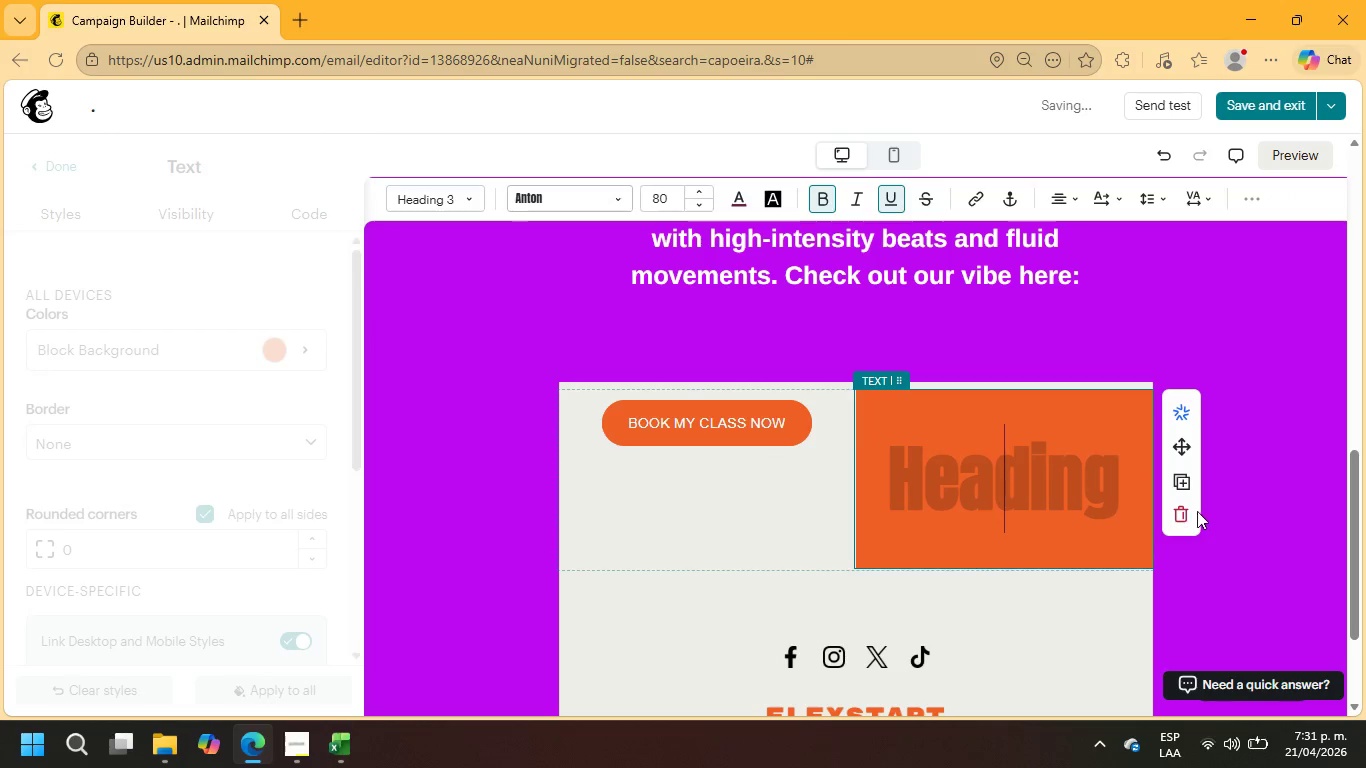 
left_click([1183, 511])
 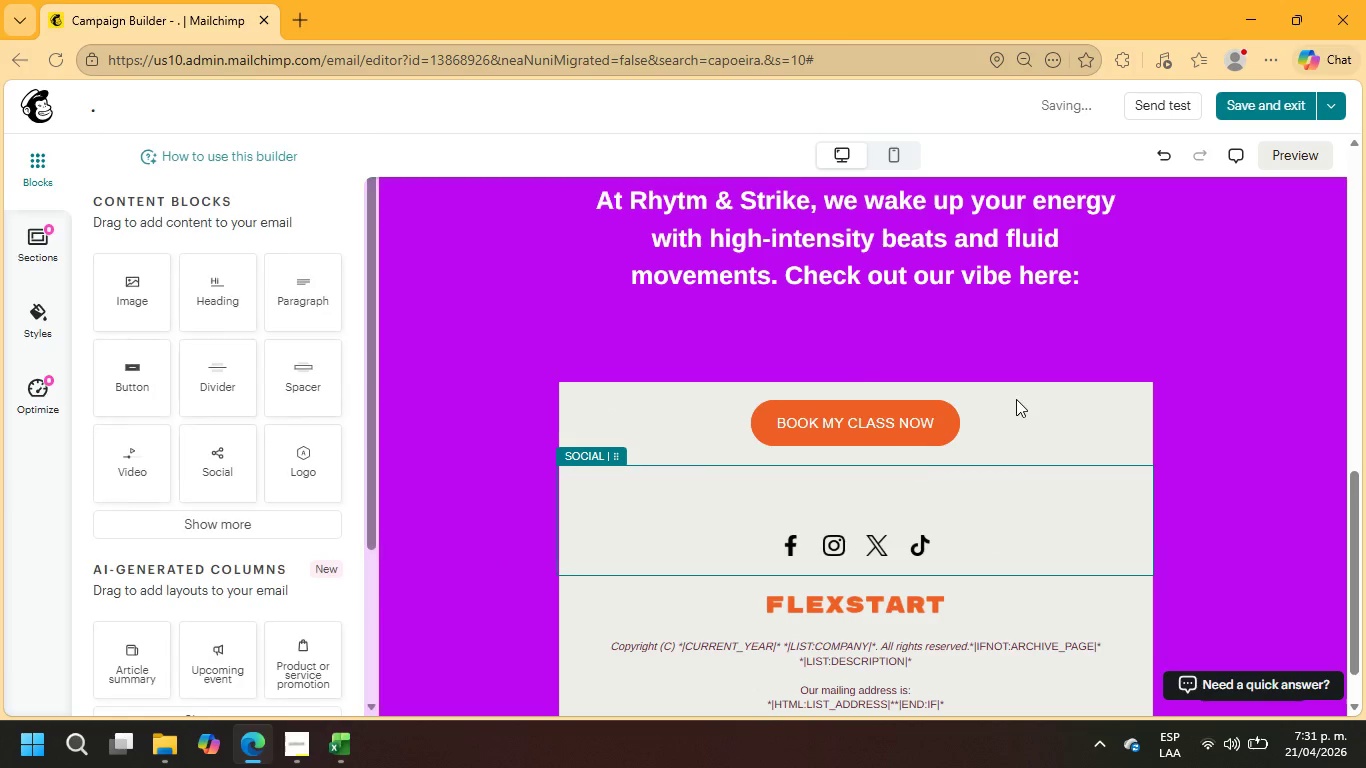 
left_click([1100, 386])
 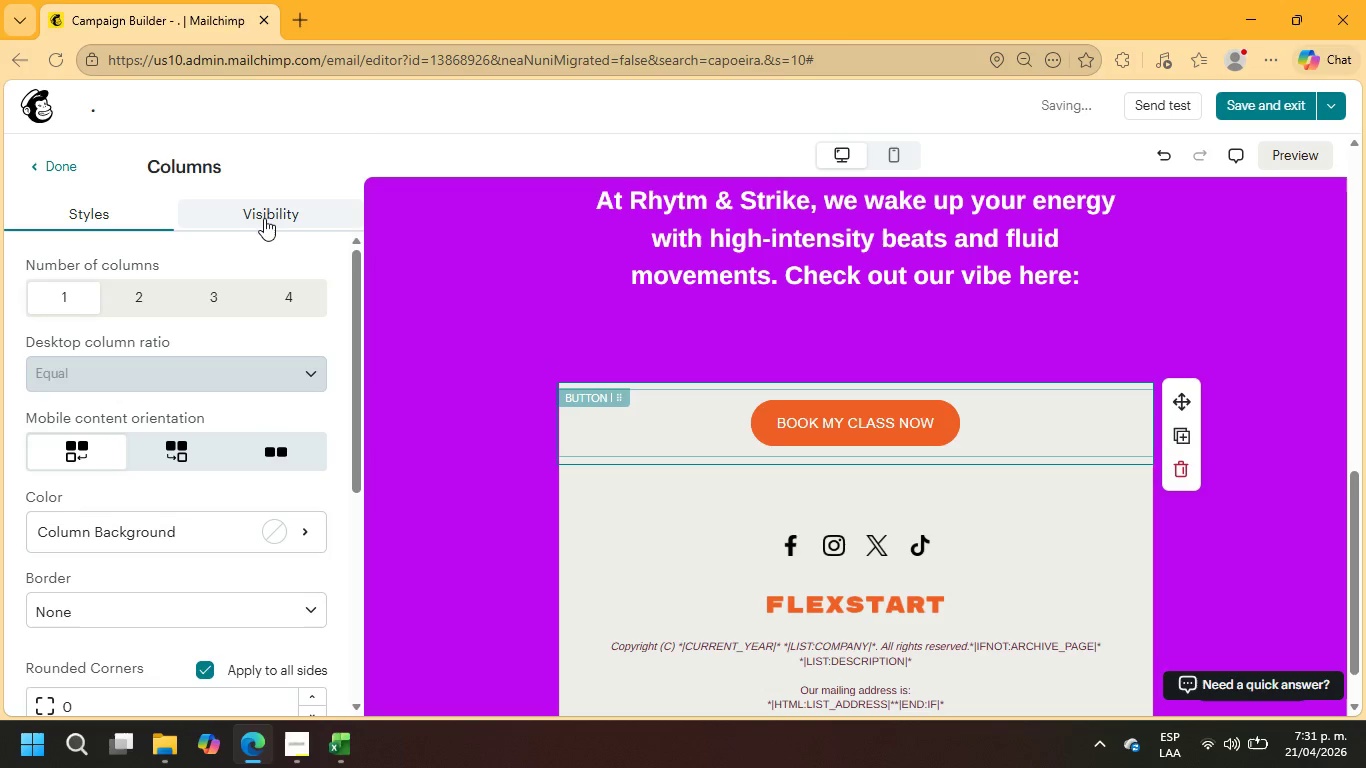 
scroll: coordinate [256, 425], scroll_direction: down, amount: 4.0
 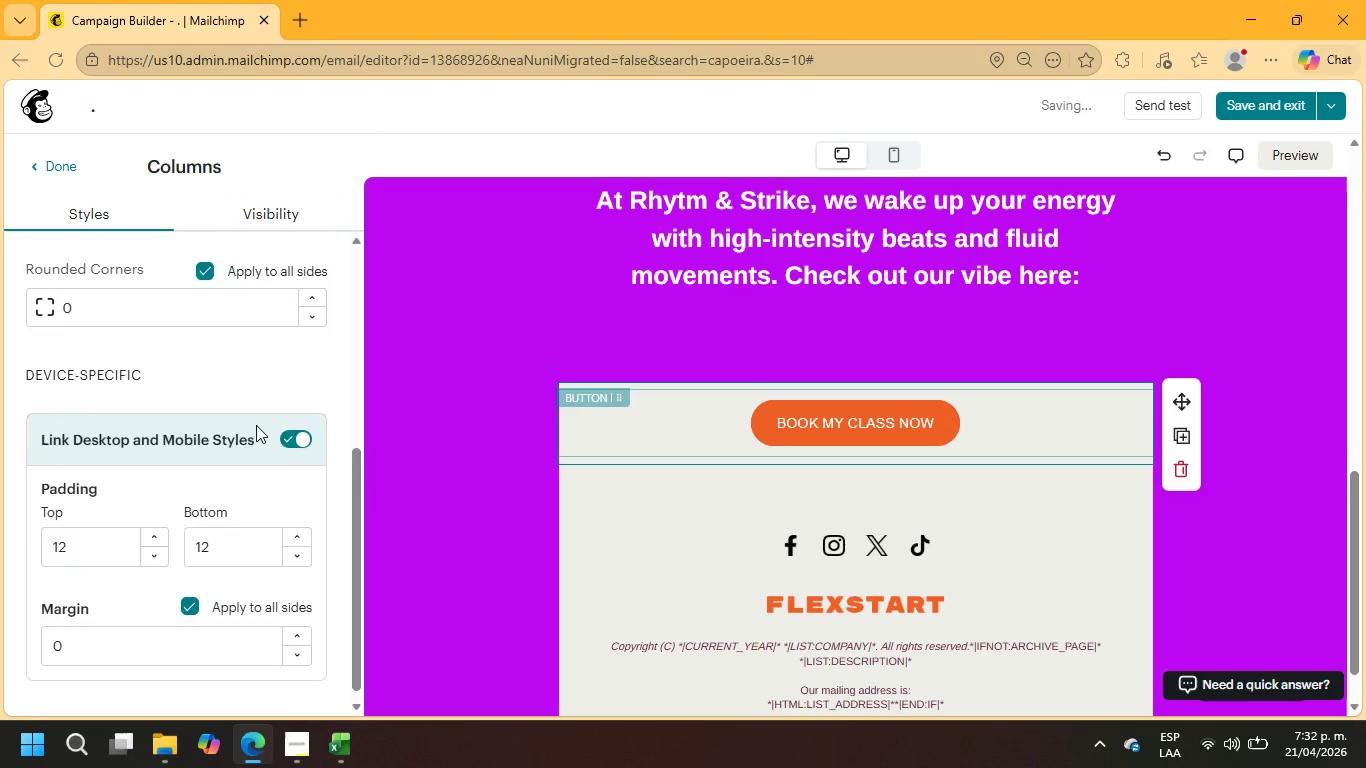 
scroll: coordinate [256, 425], scroll_direction: up, amount: 2.0
 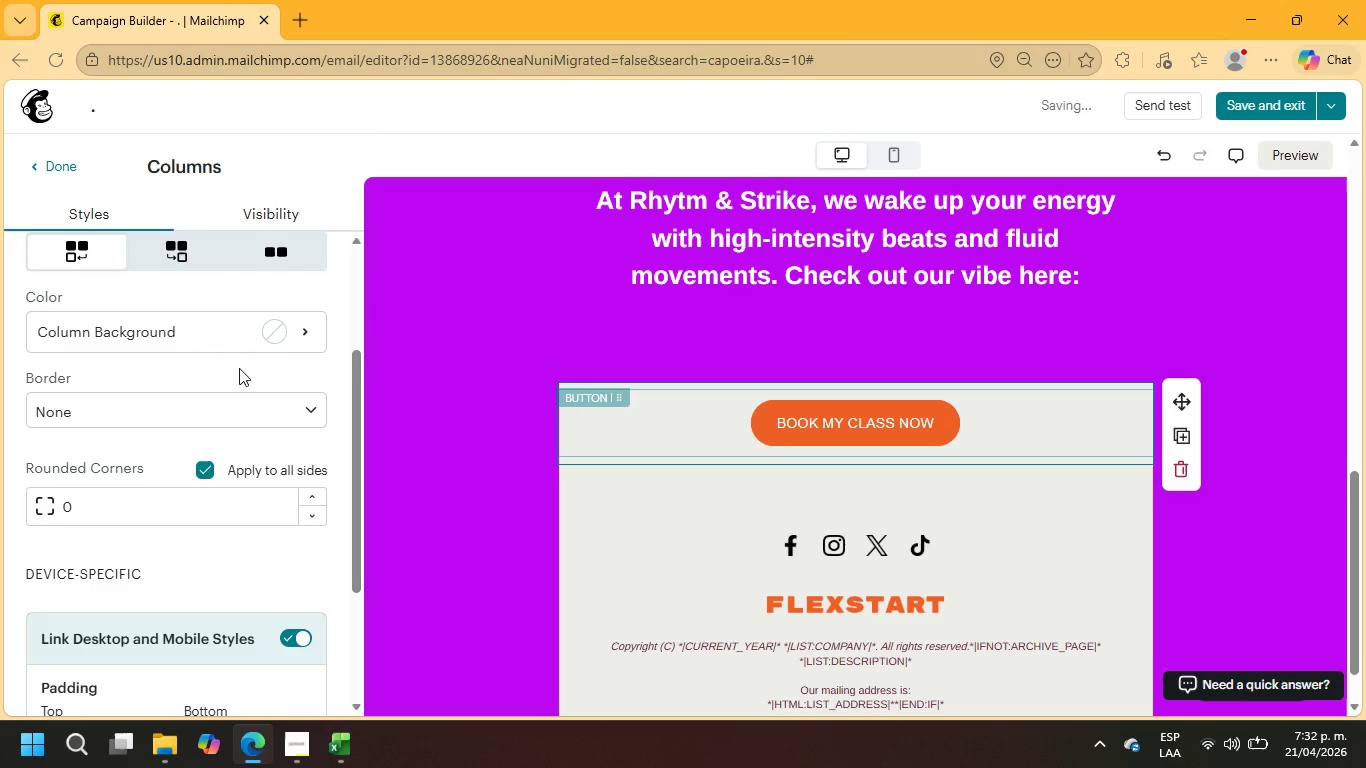 
left_click([225, 344])
 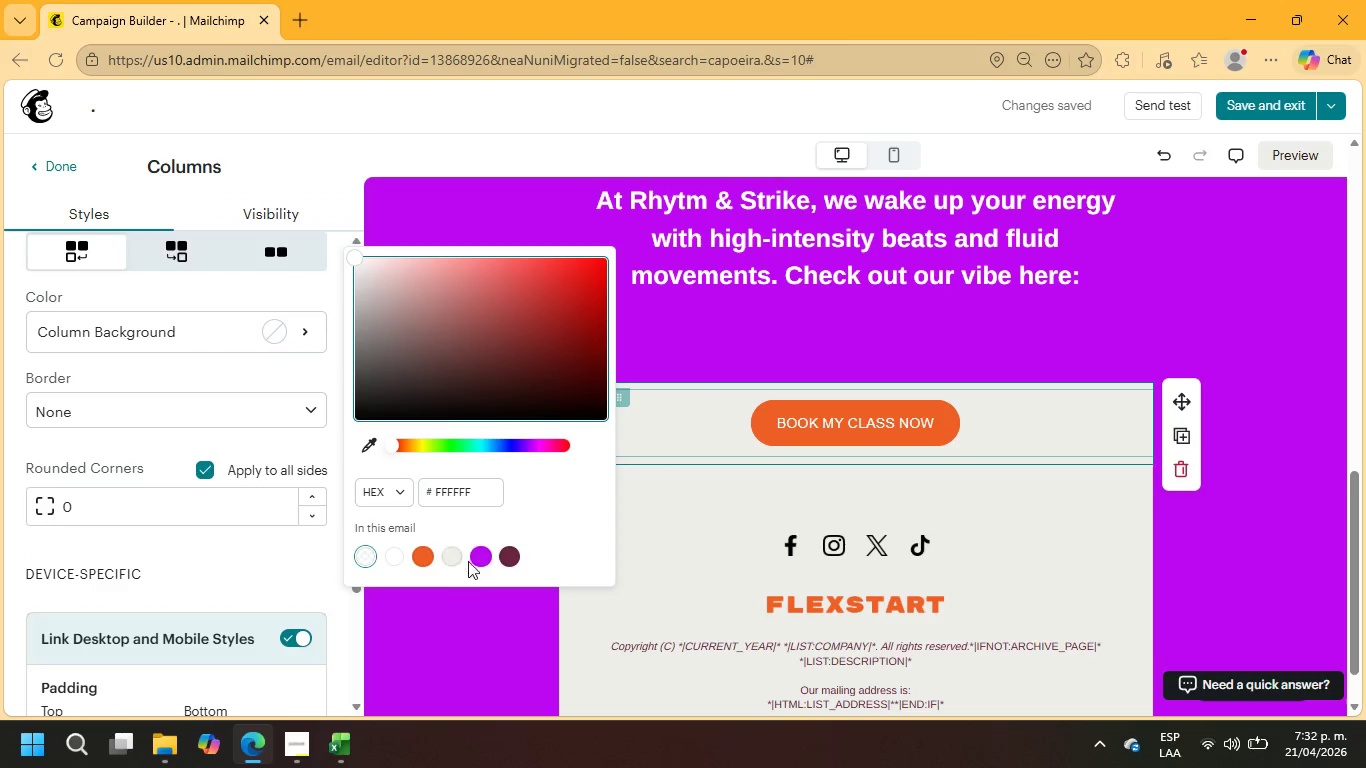 
left_click([481, 561])
 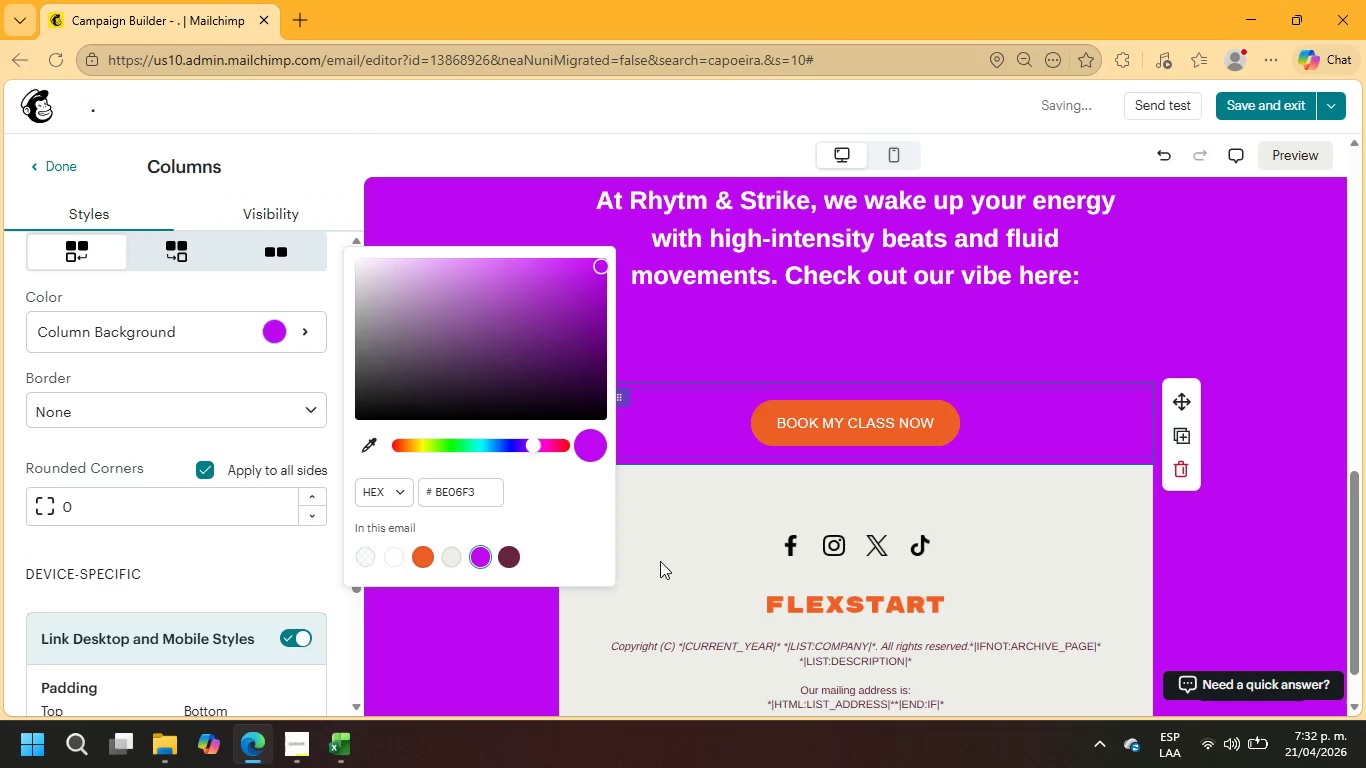 
left_click([688, 527])
 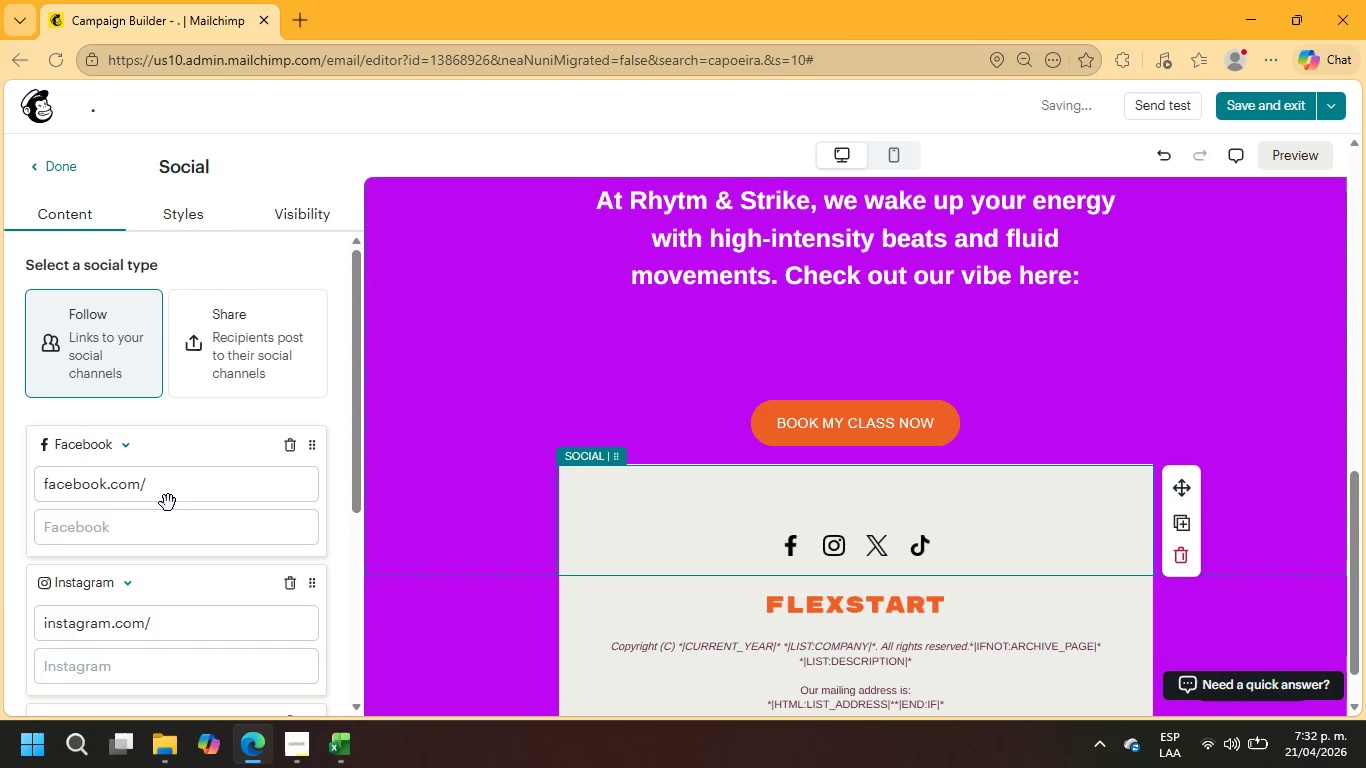 
left_click([172, 215])
 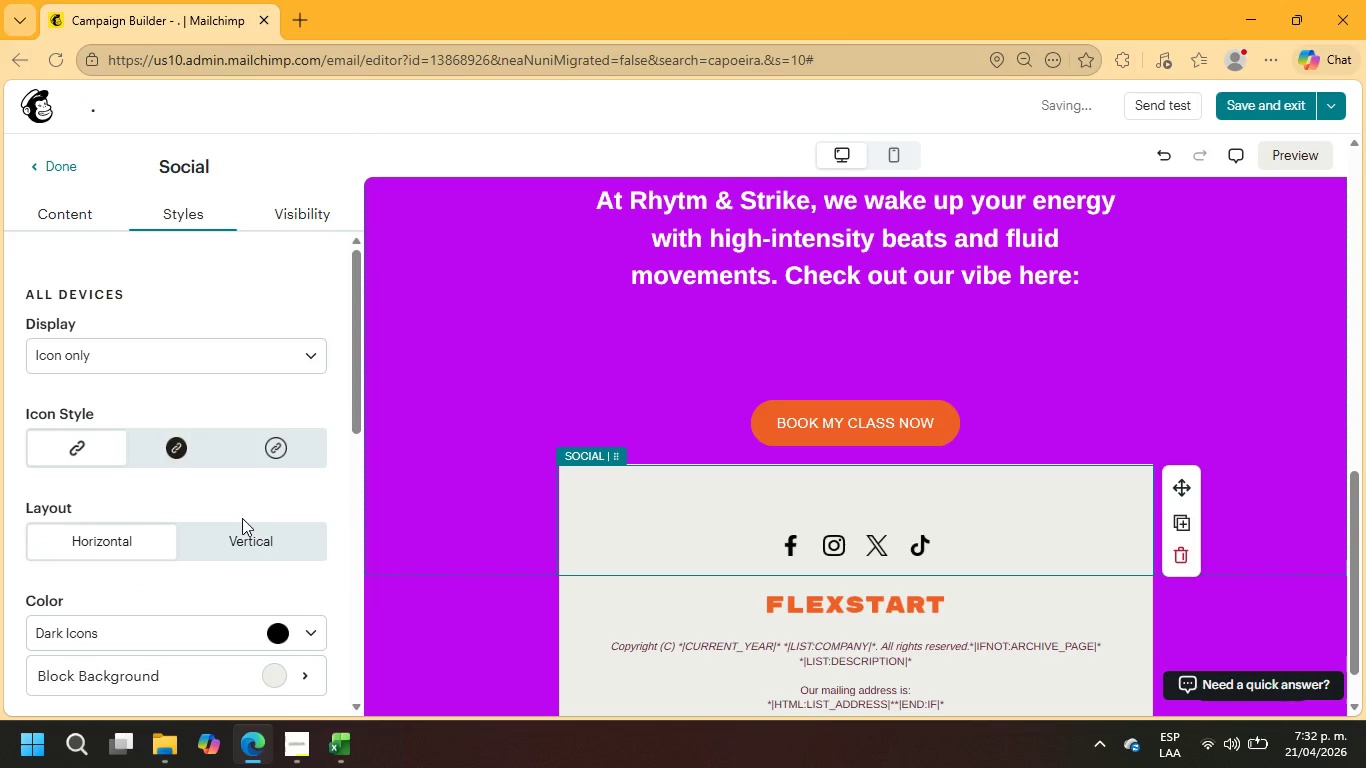 
scroll: coordinate [242, 518], scroll_direction: down, amount: 1.0
 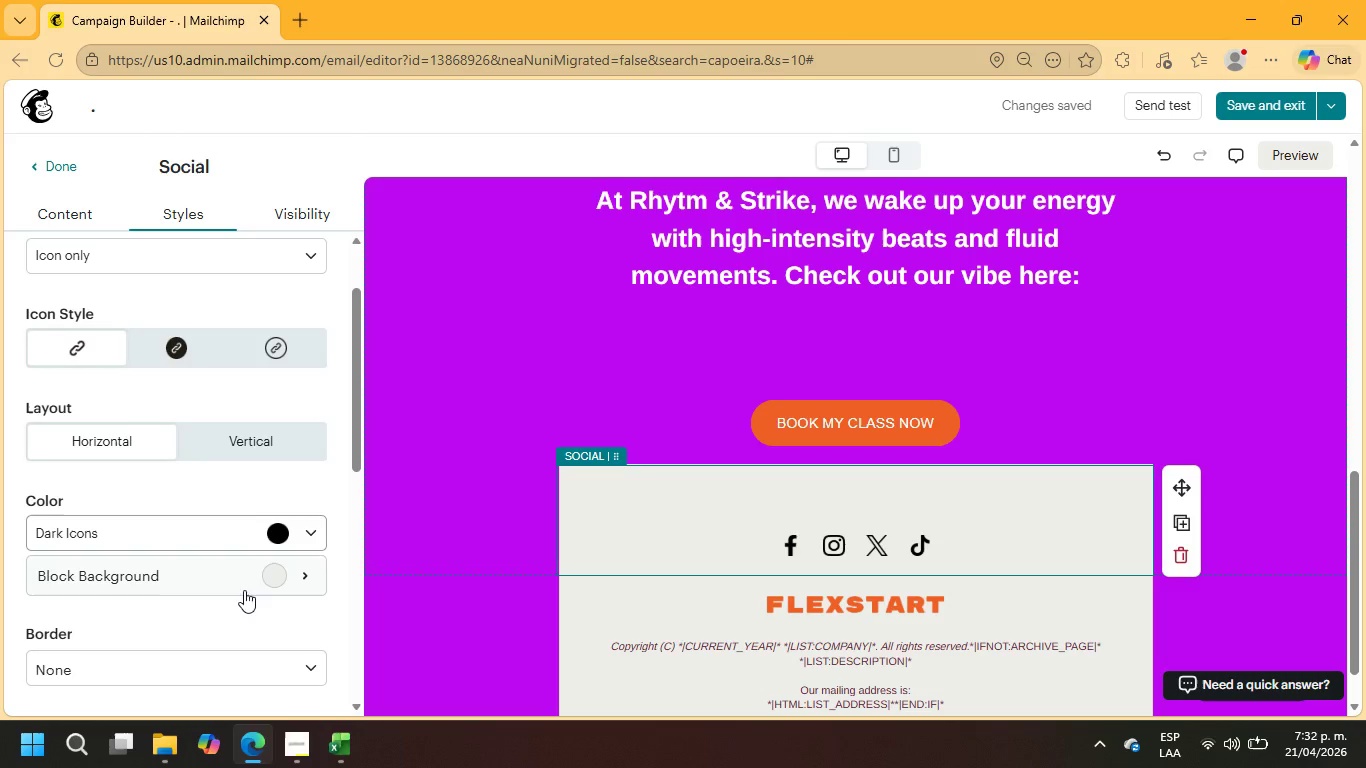 
left_click([246, 577])
 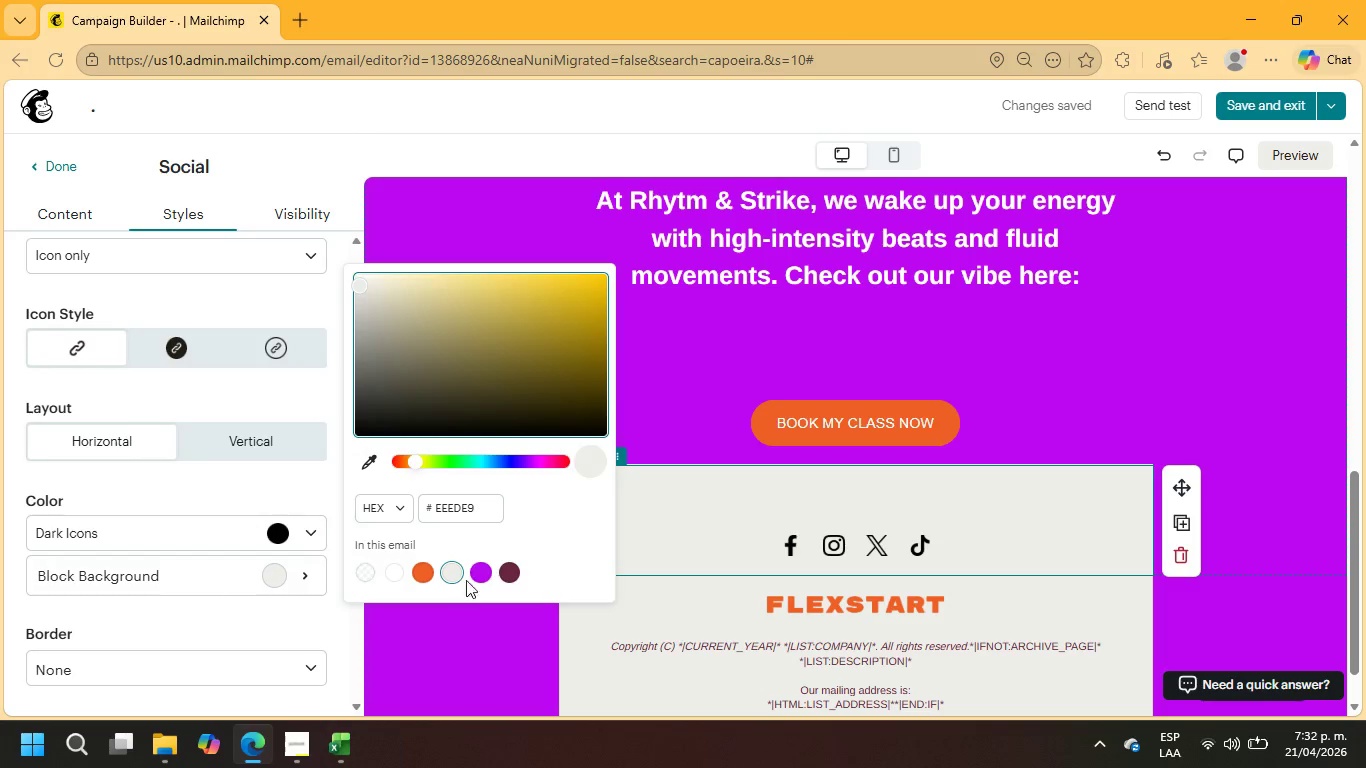 
left_click([479, 568])
 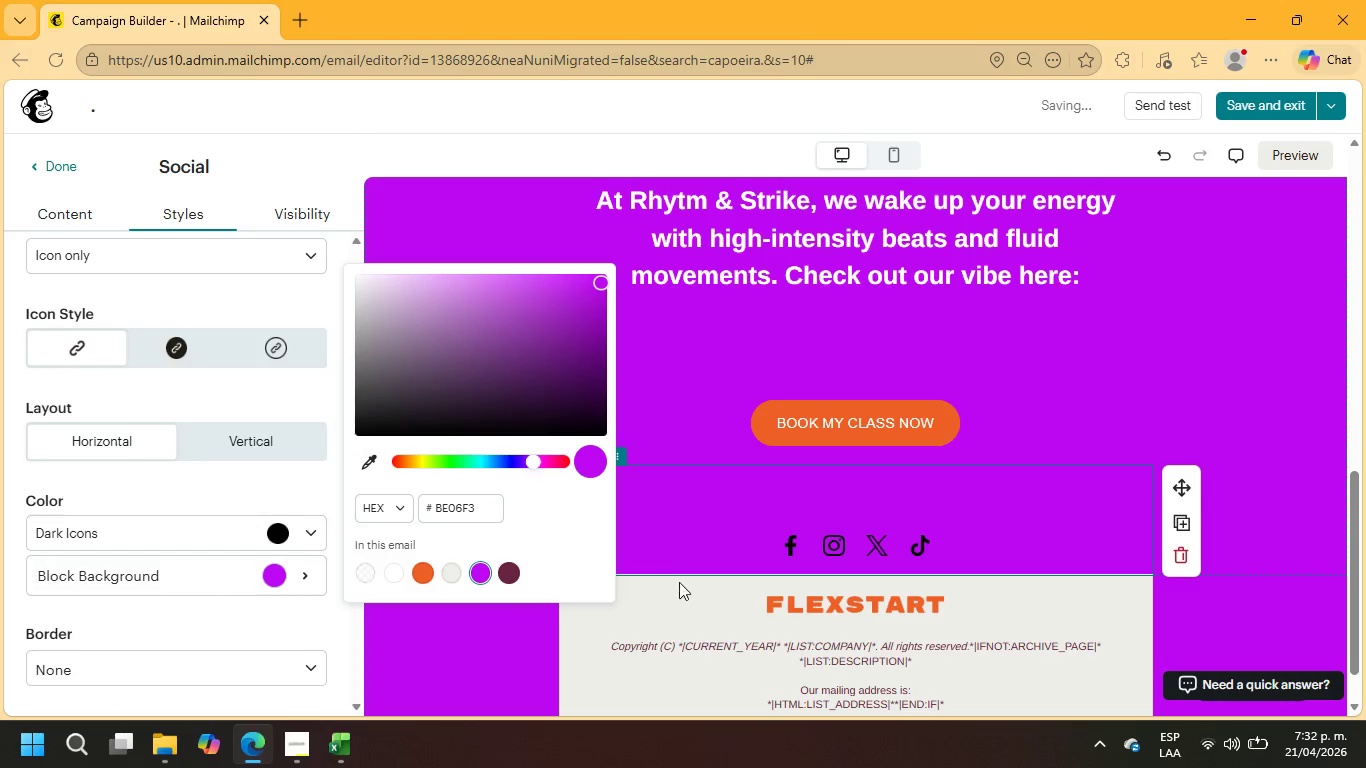 
left_click([673, 594])
 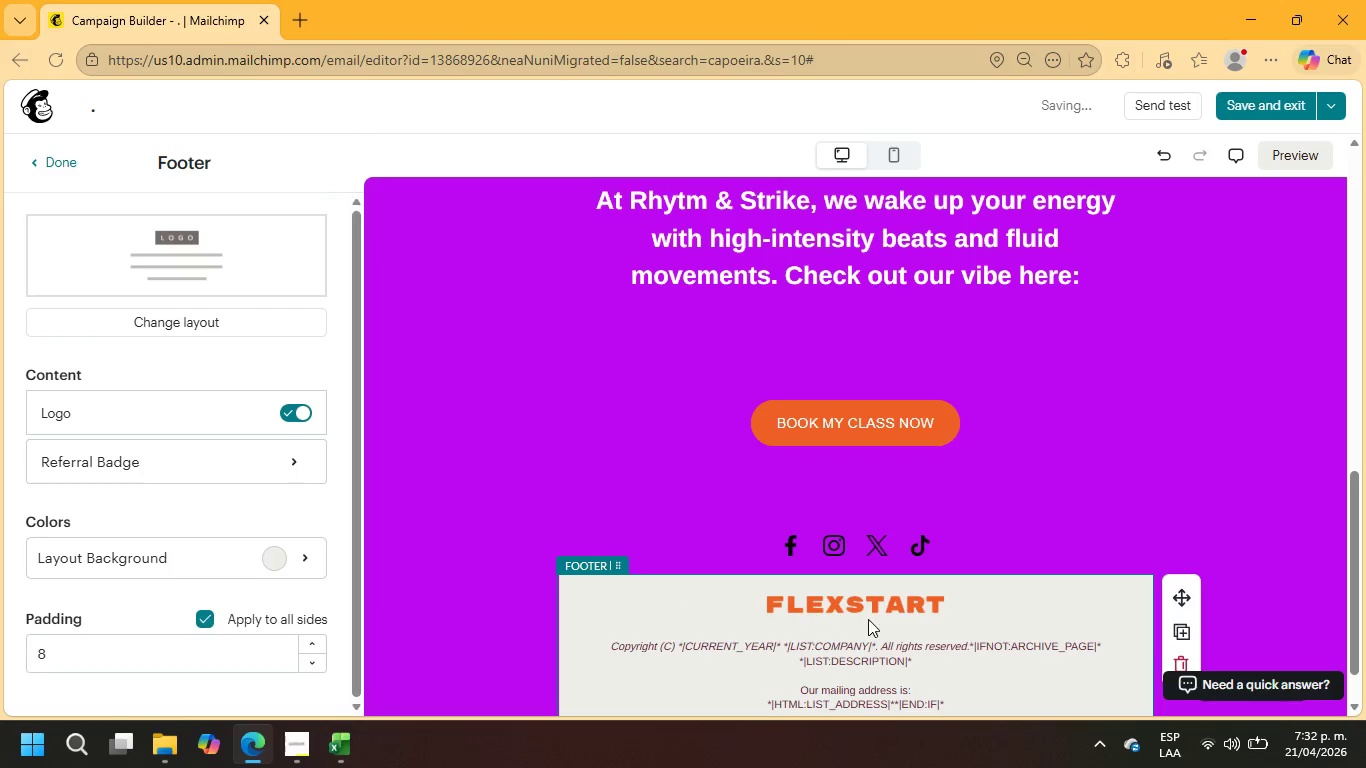 
left_click([865, 606])
 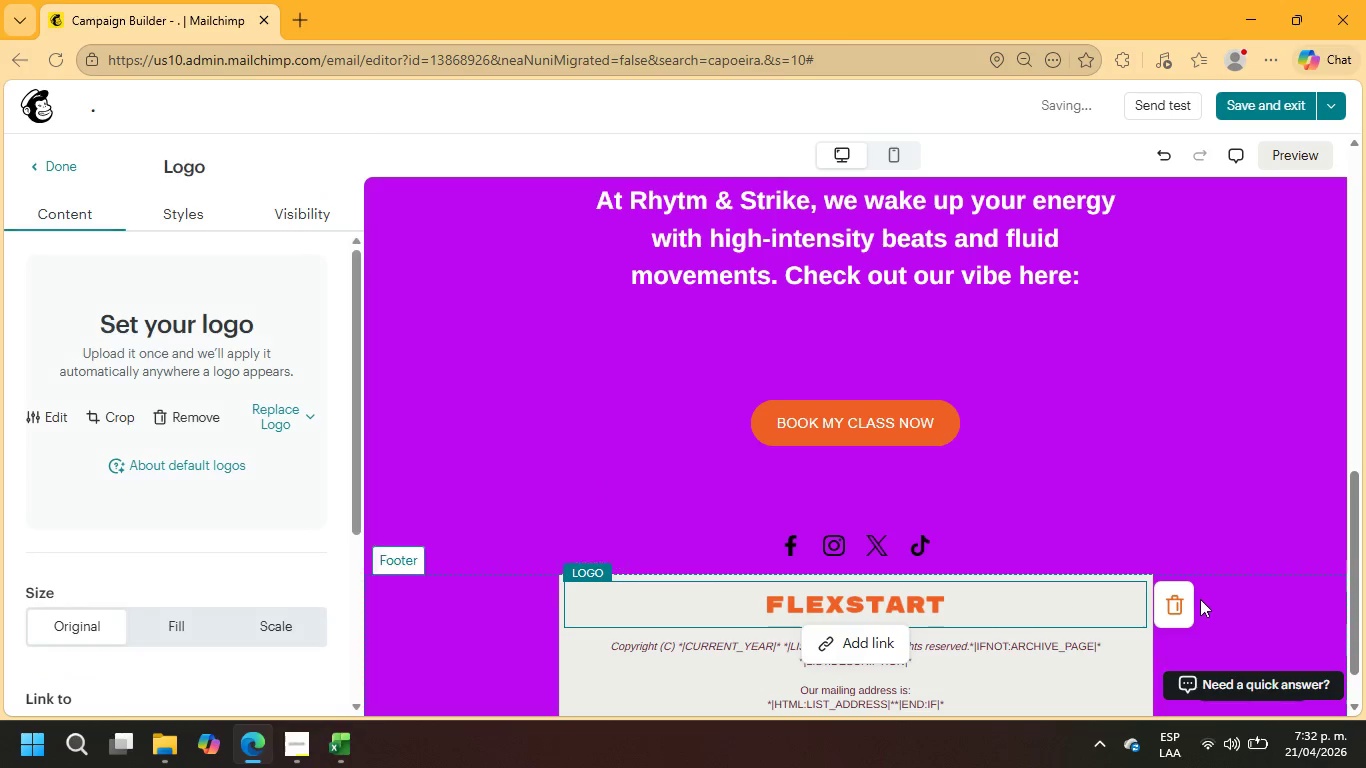 
left_click([1185, 599])
 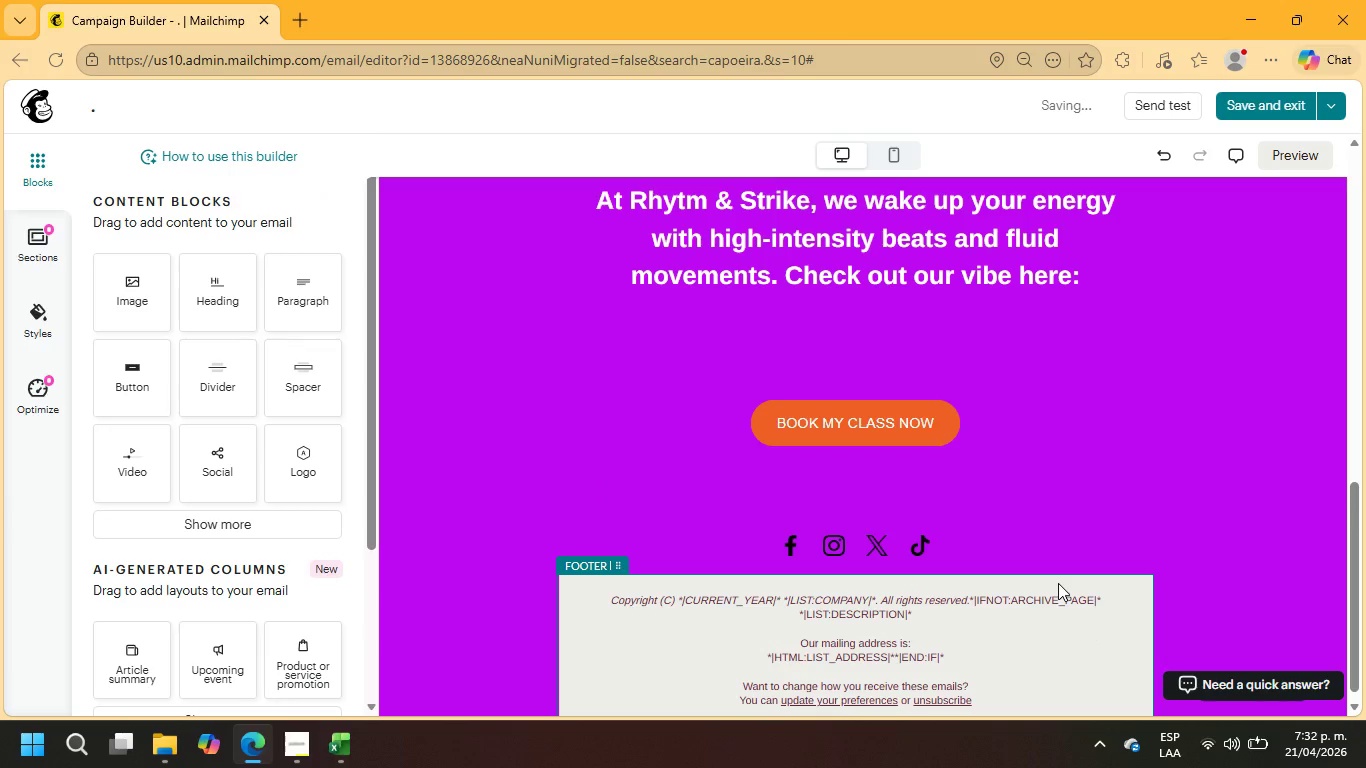 
left_click([1067, 577])
 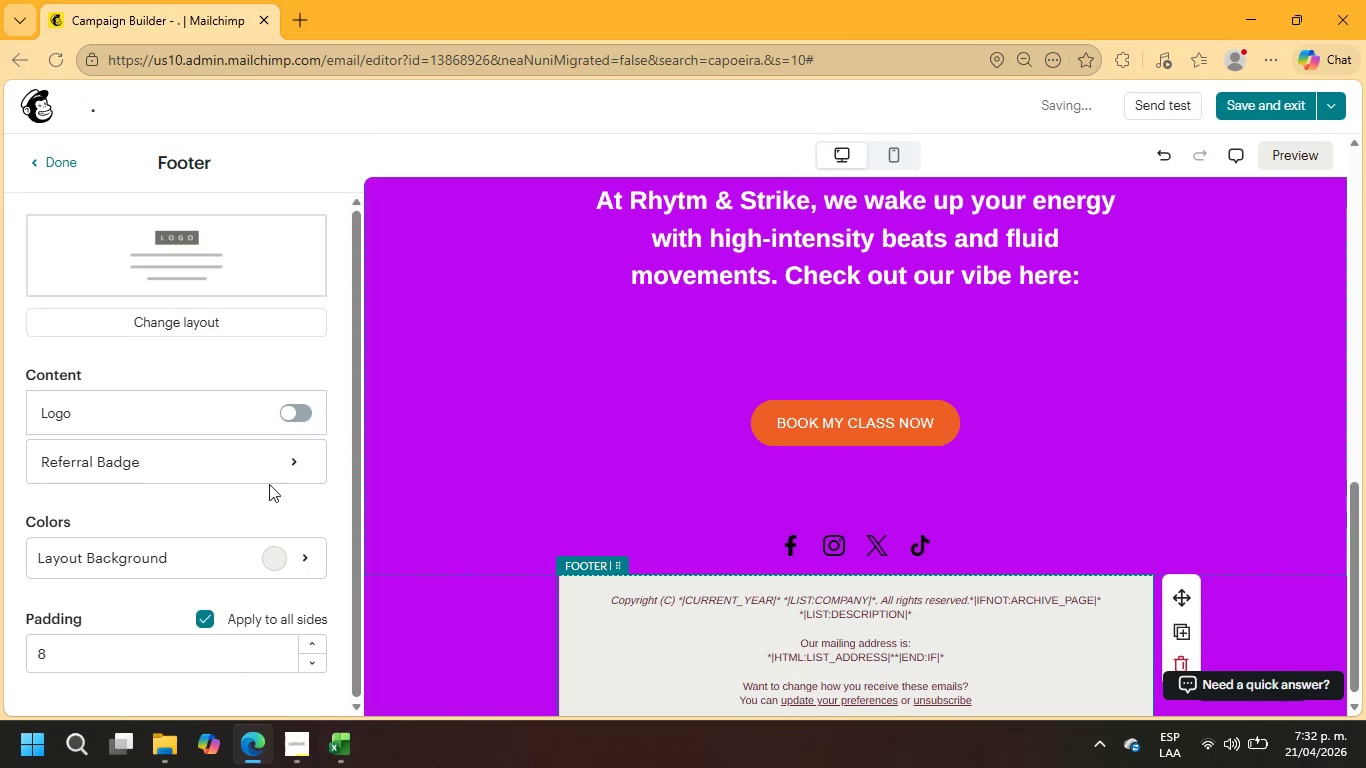 
left_click([230, 564])
 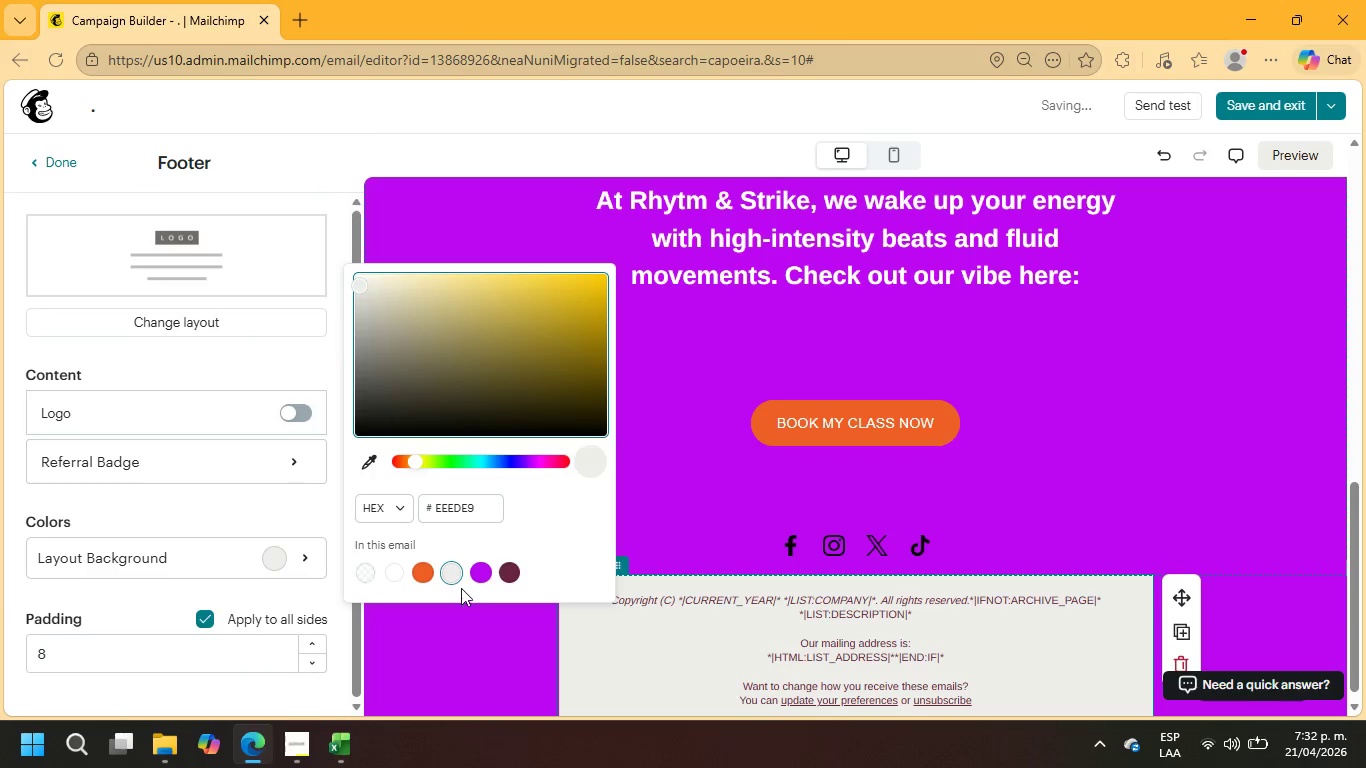 
left_click([476, 571])
 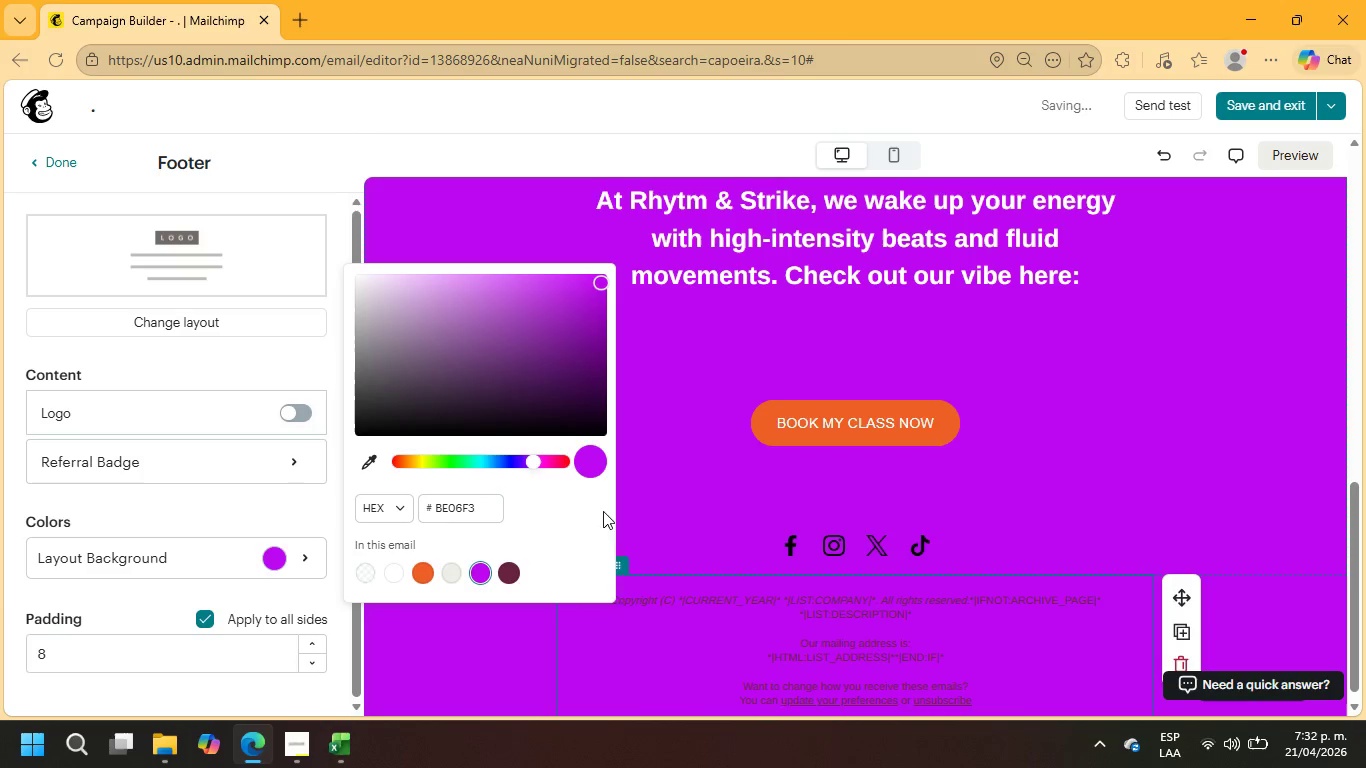 
scroll: coordinate [664, 486], scroll_direction: up, amount: 4.0
 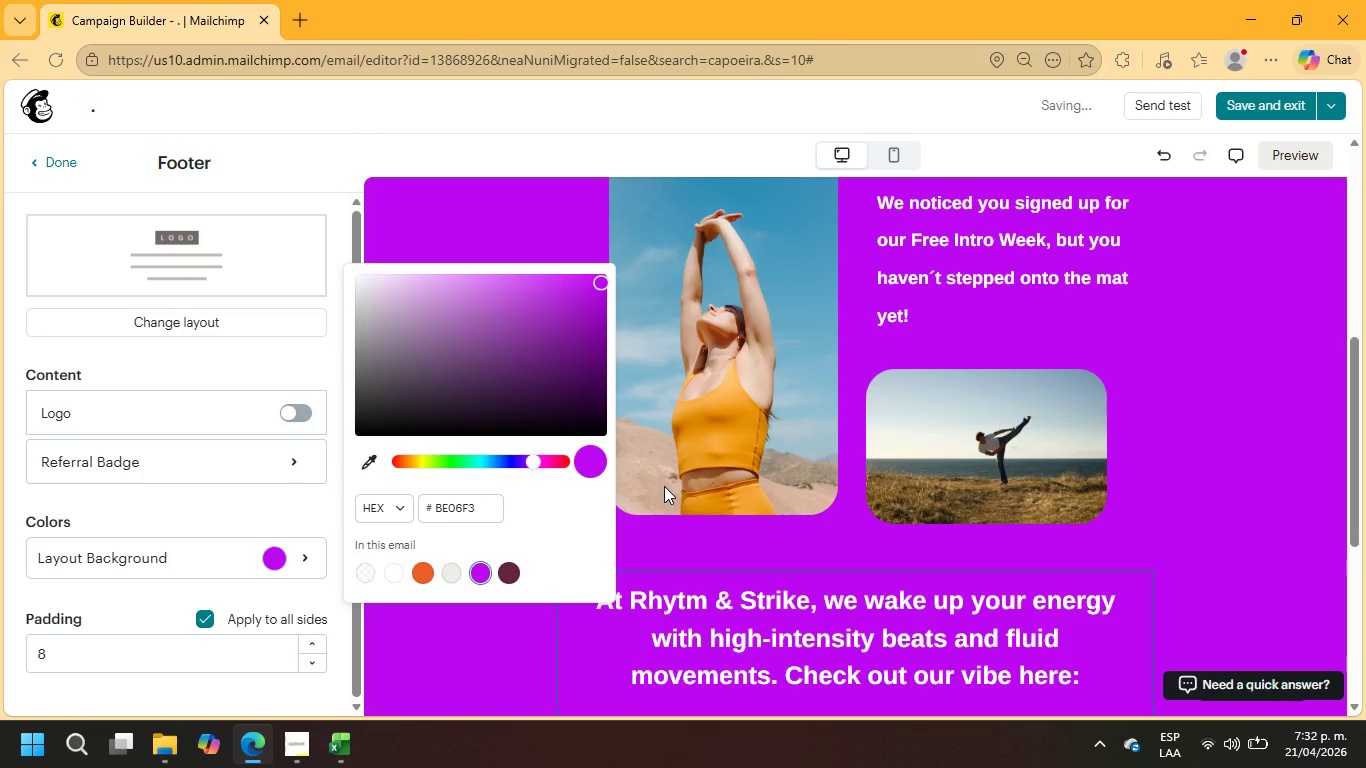 
scroll: coordinate [664, 486], scroll_direction: down, amount: 3.0
 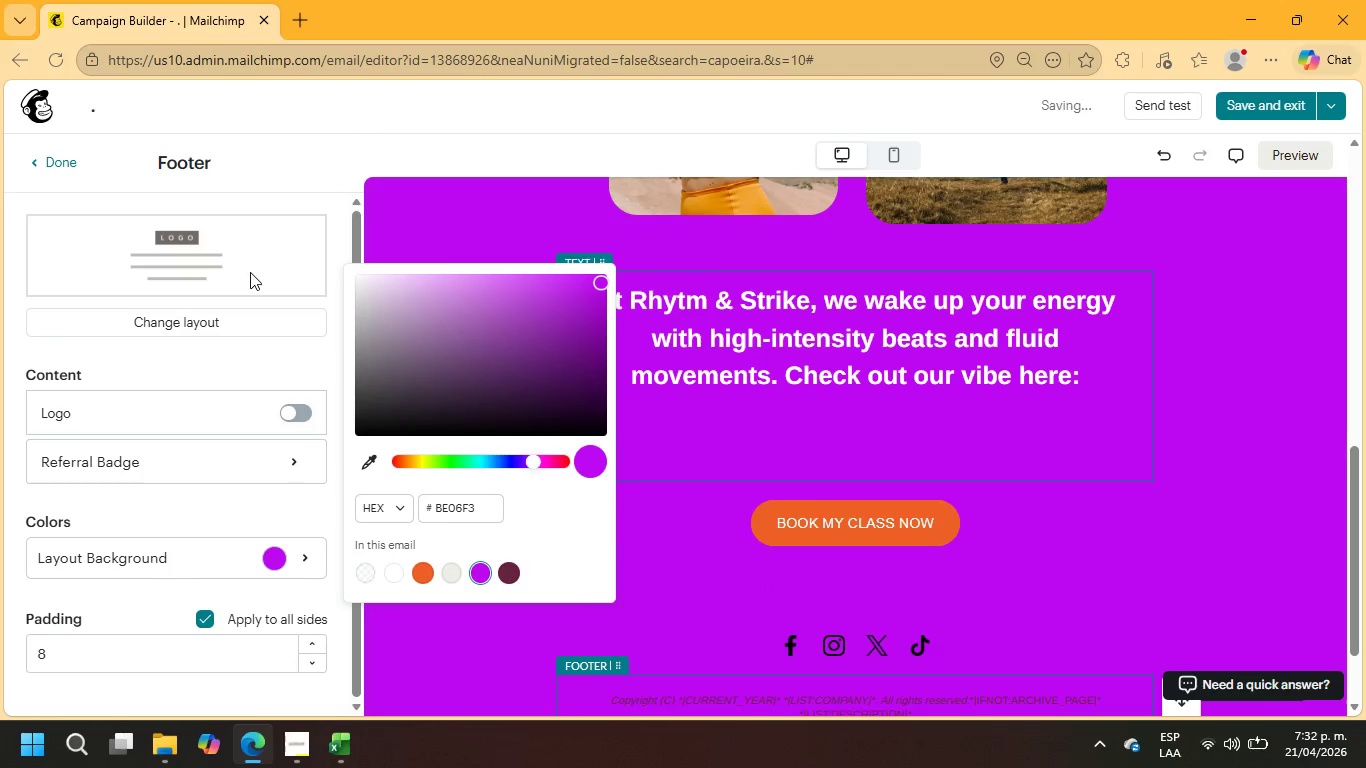 
left_click([40, 158])
 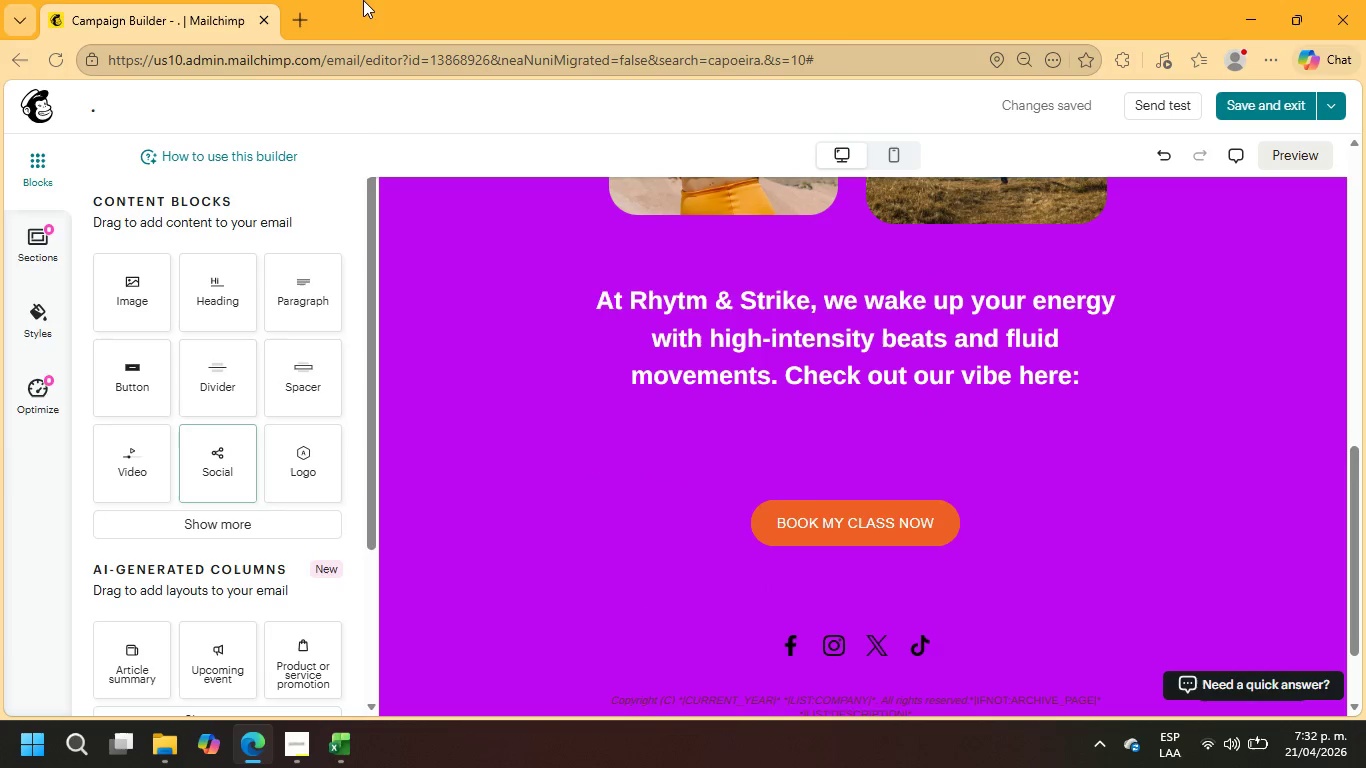 
left_click([305, 19])
 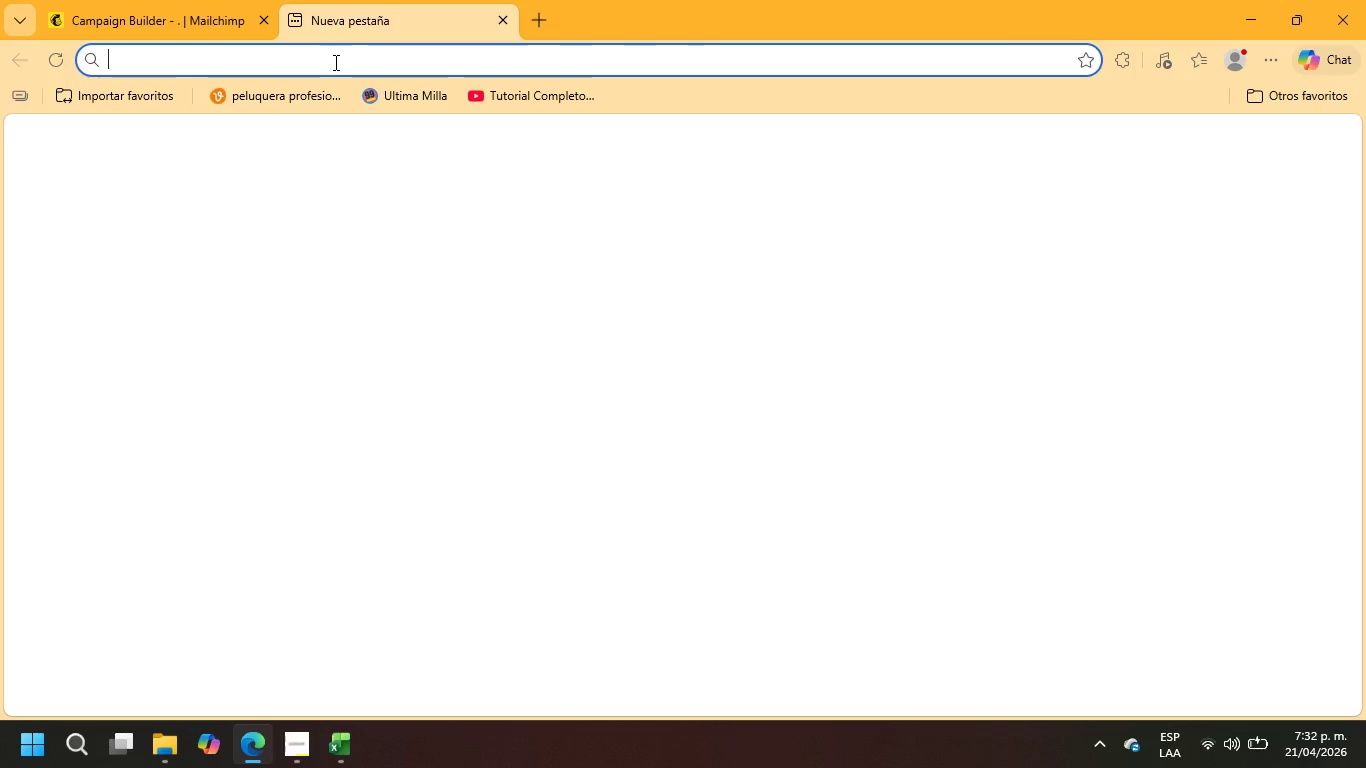 
left_click([334, 62])
 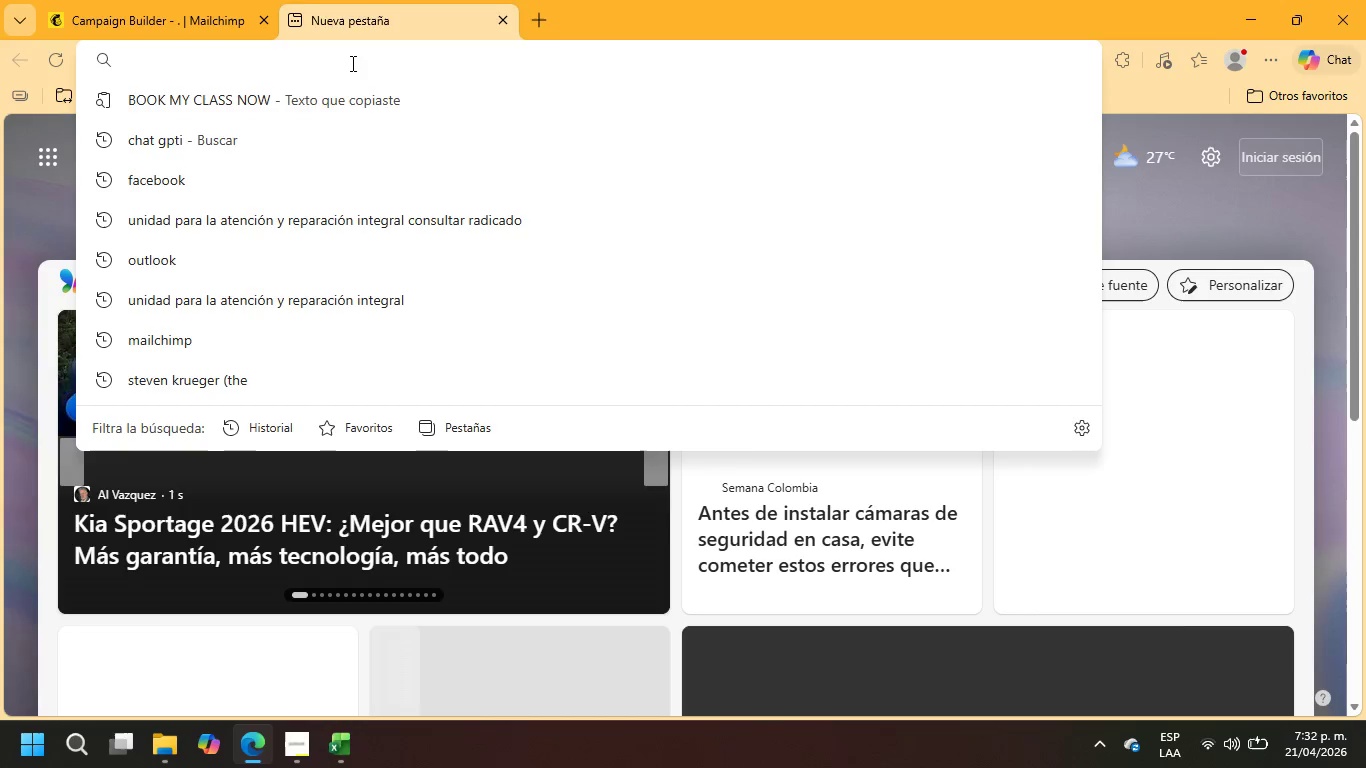 
type(YOUTUBE)
 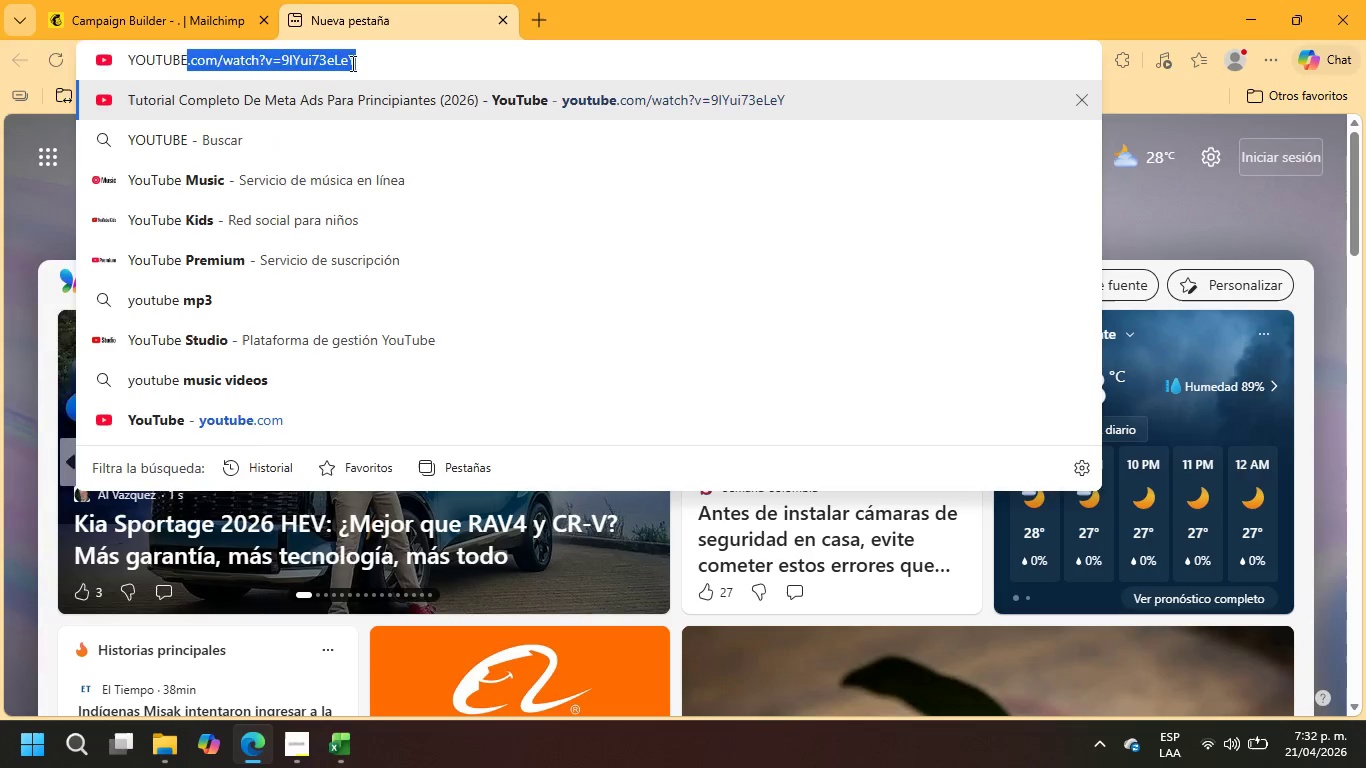 
key(Enter)
 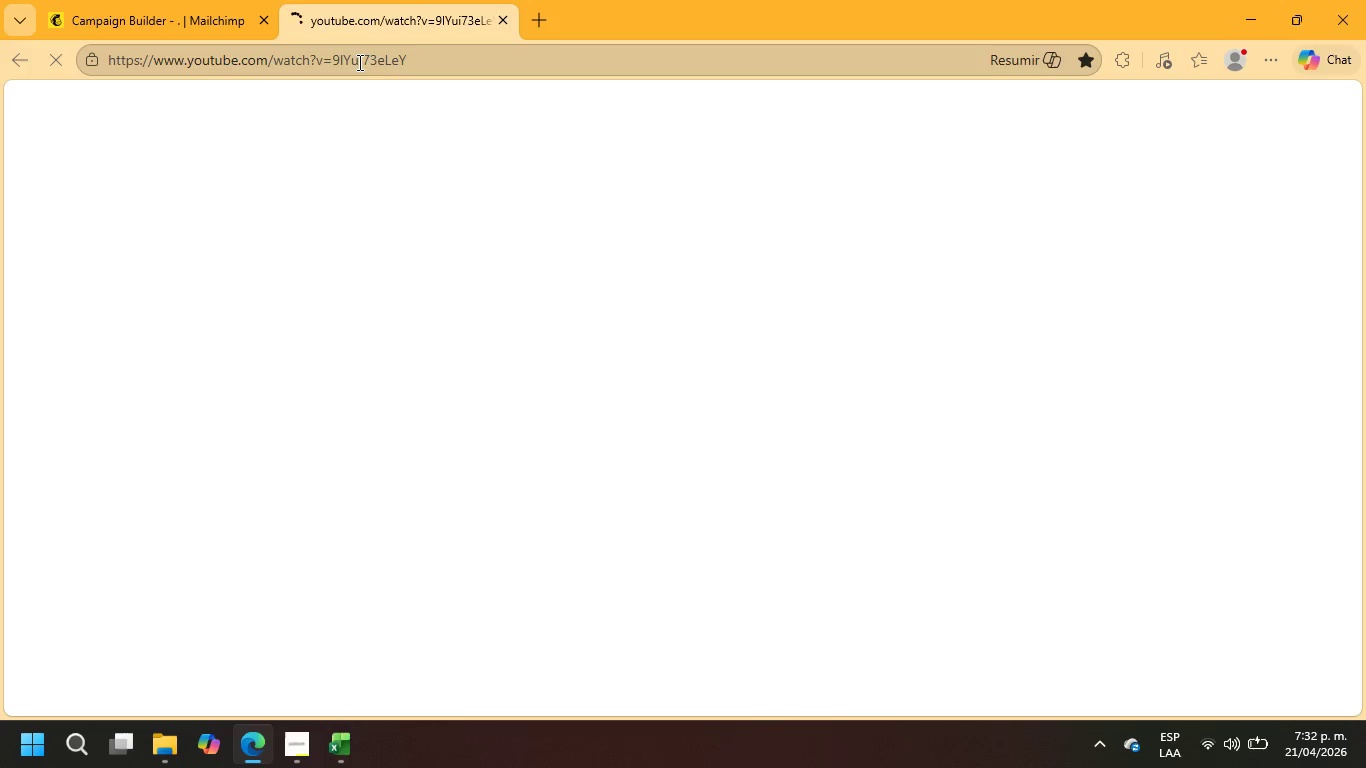 
wait(7.91)
 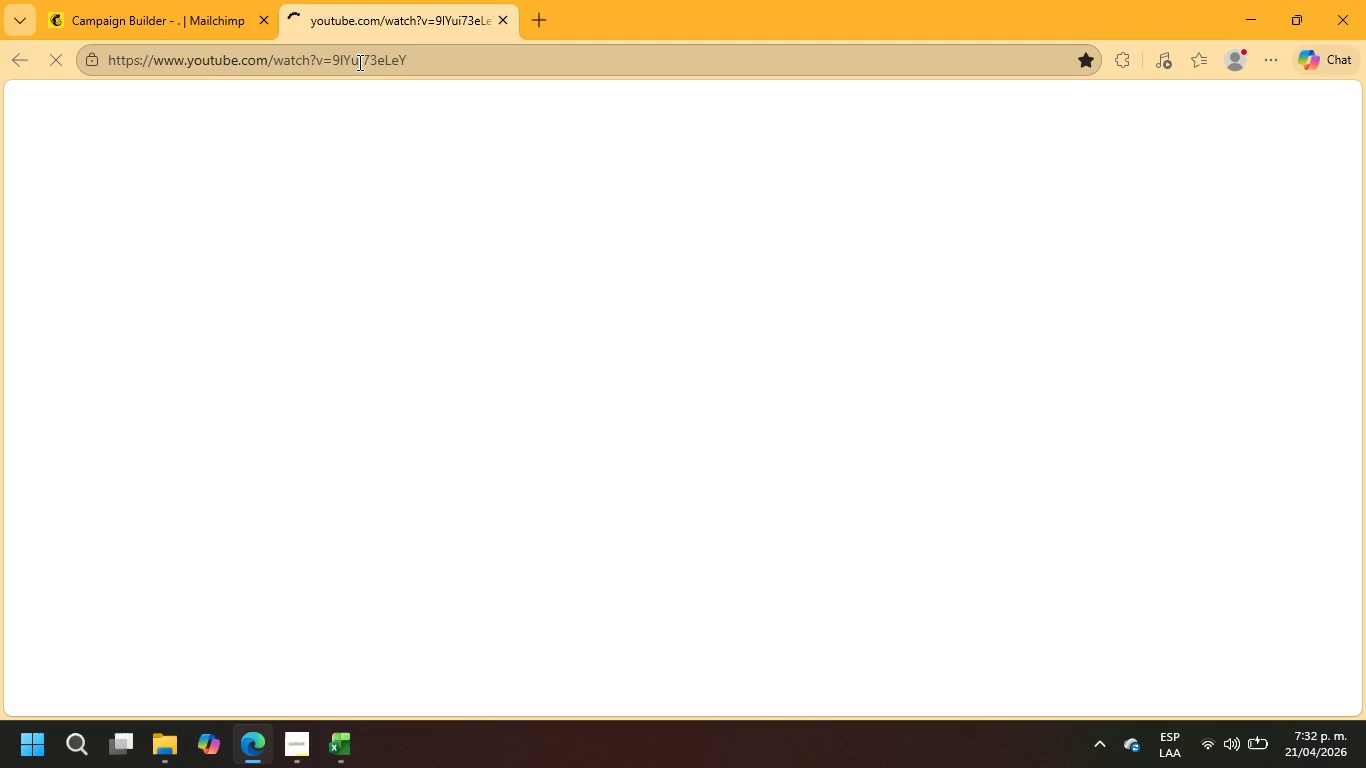 
left_click([82, 608])
 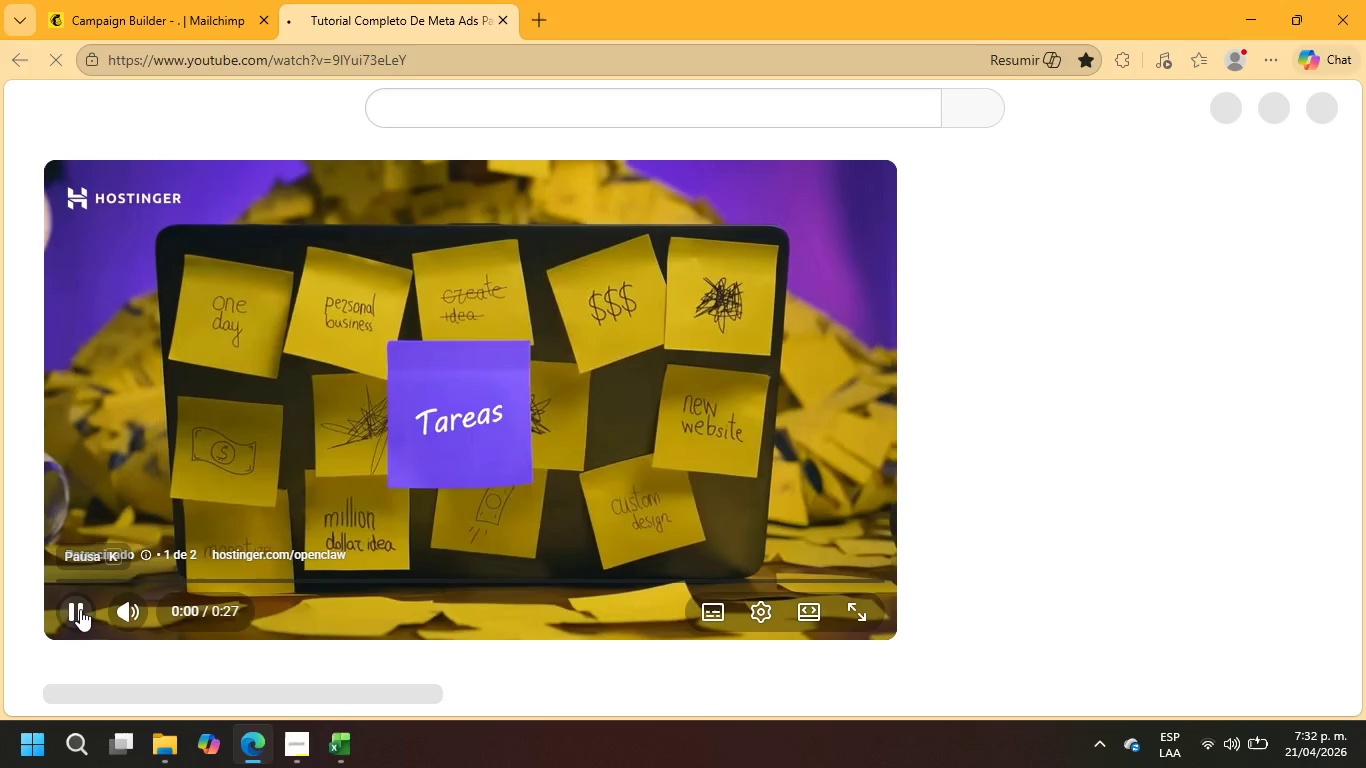 
left_click([80, 609])
 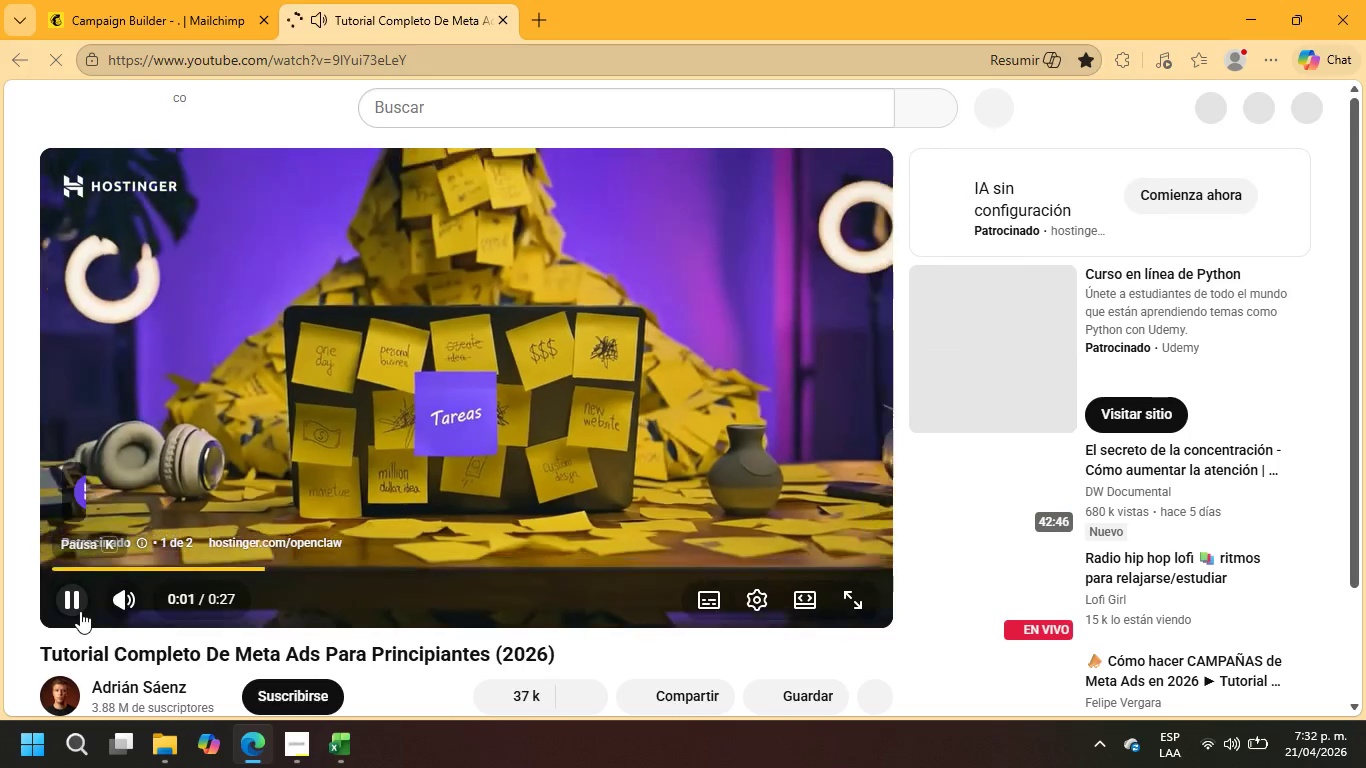 
left_click([76, 601])
 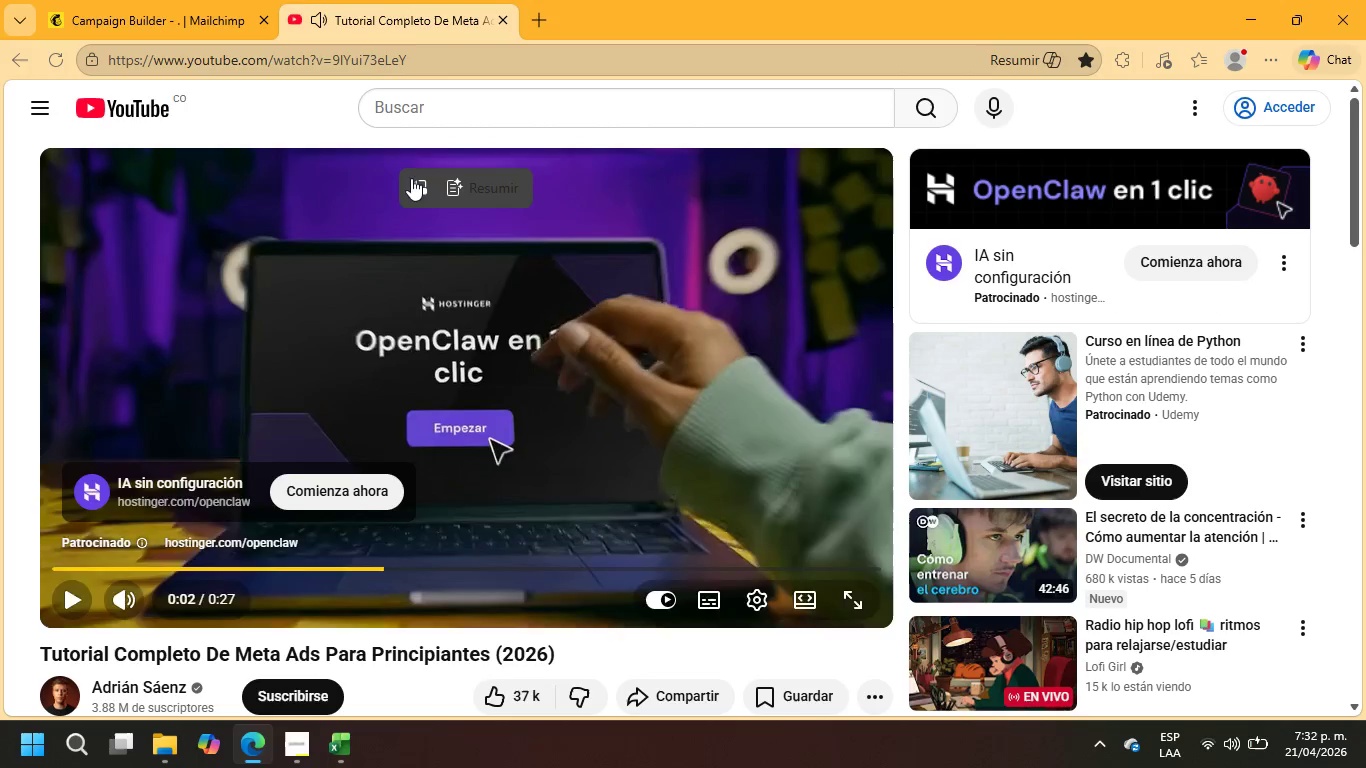 
left_click([425, 110])
 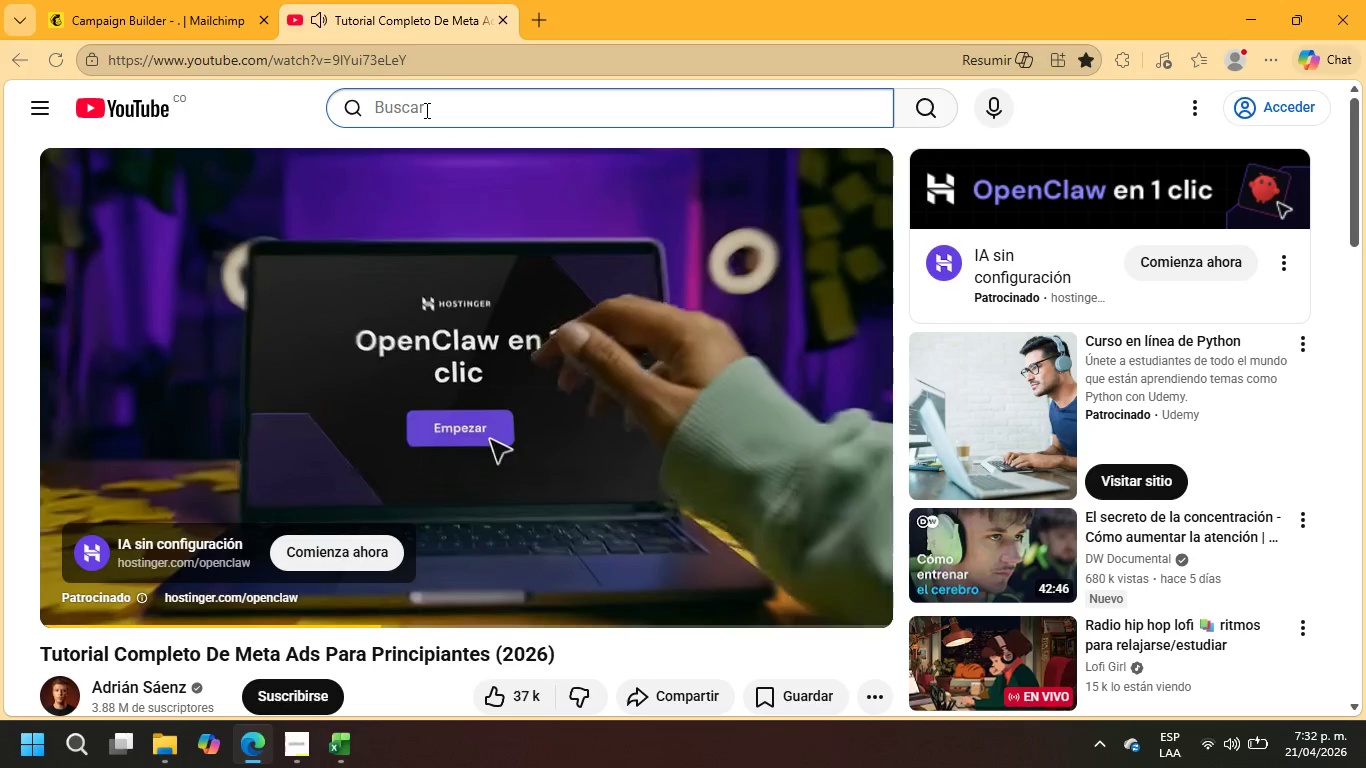 
type(VIDEO RITMO Y CAPOEIRA)
 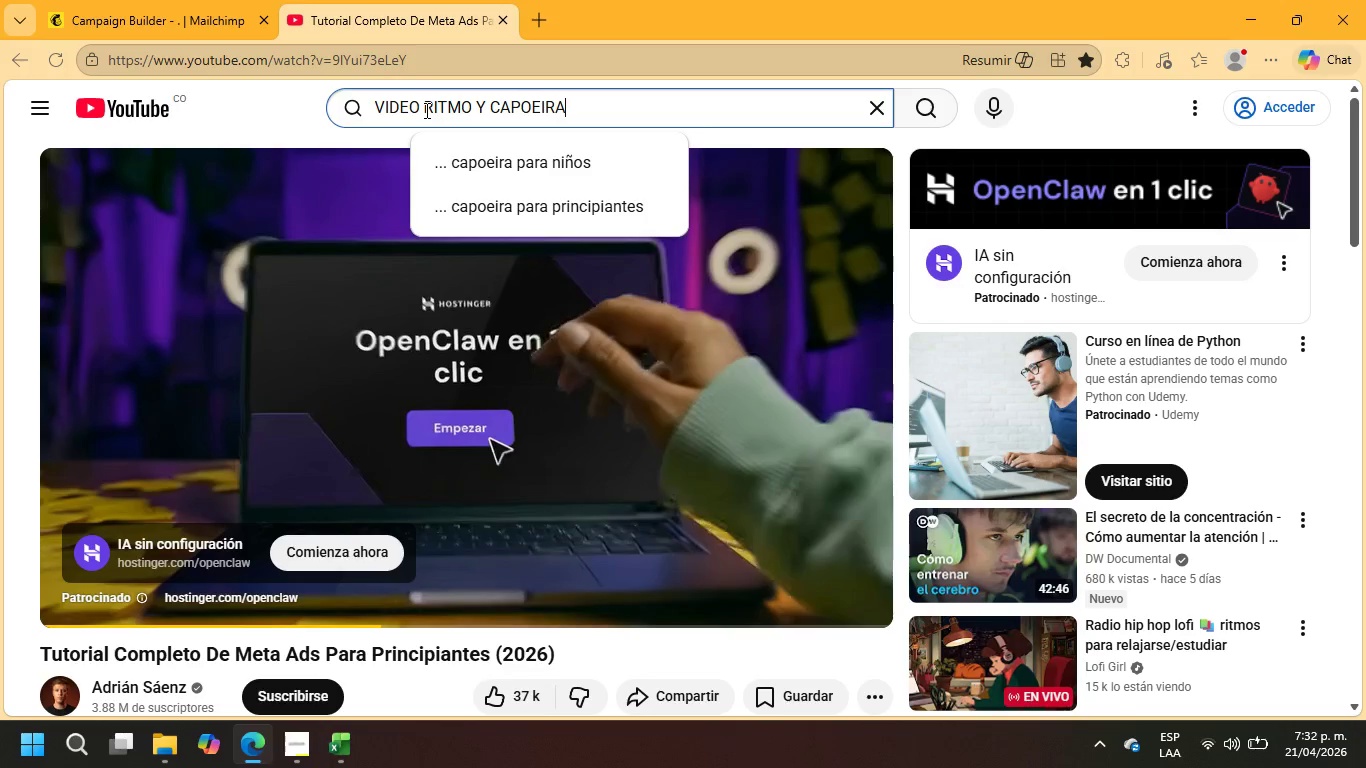 
key(Enter)
 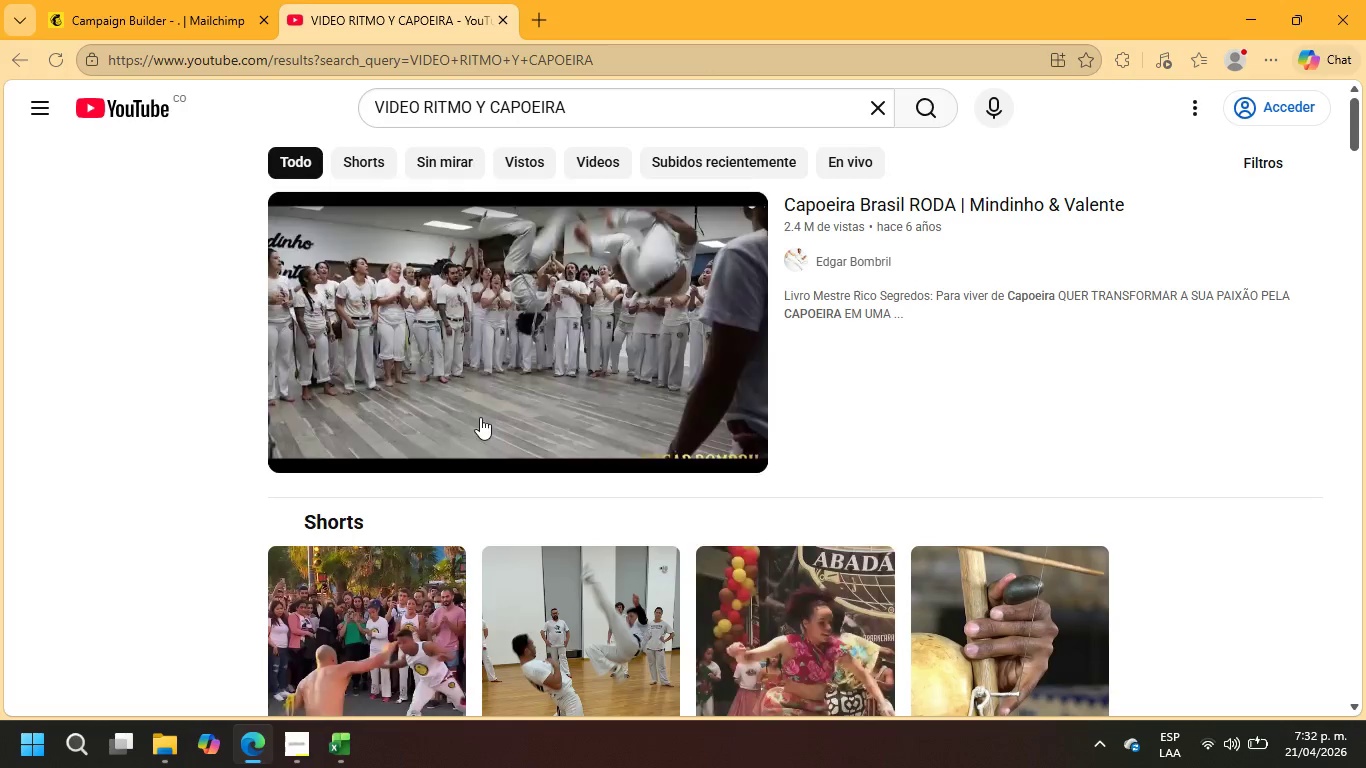 
scroll: coordinate [480, 417], scroll_direction: down, amount: 3.0
 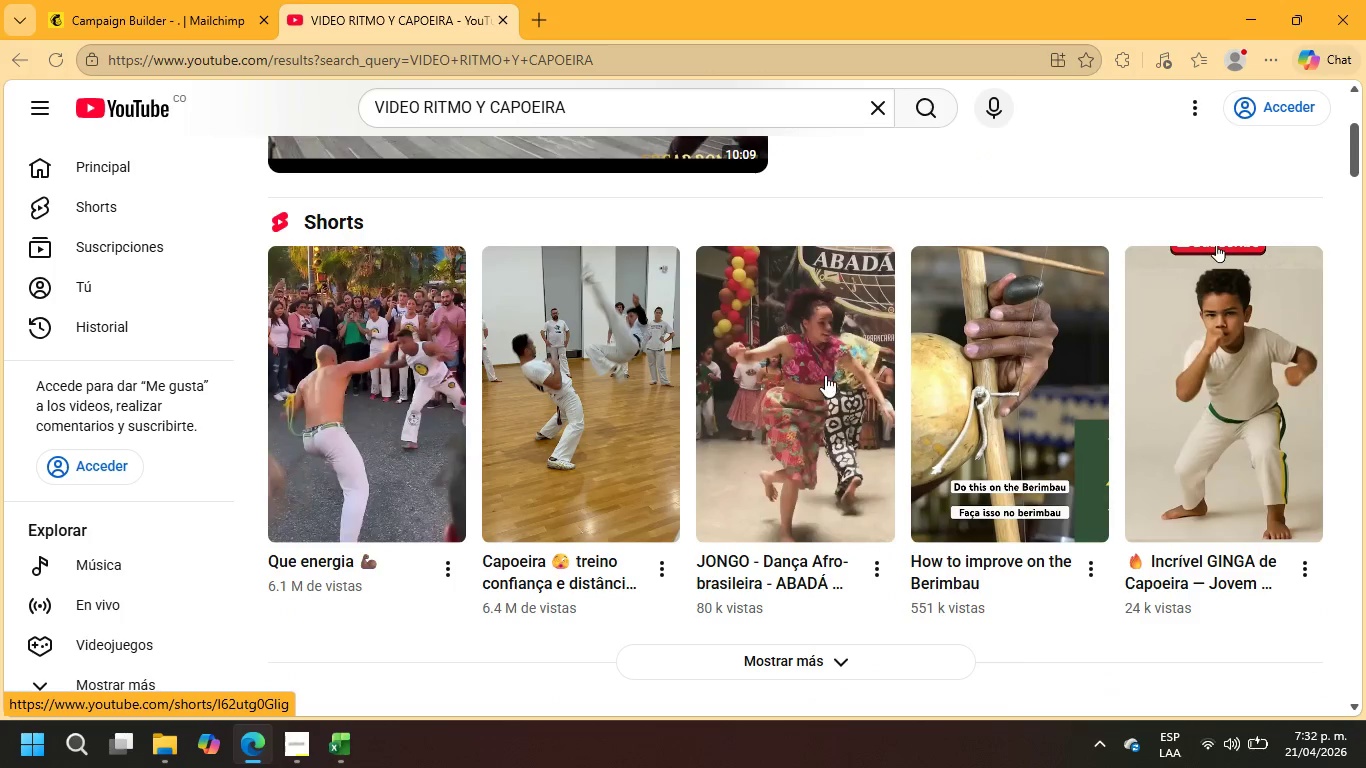 
scroll: coordinate [789, 373], scroll_direction: up, amount: 4.0
 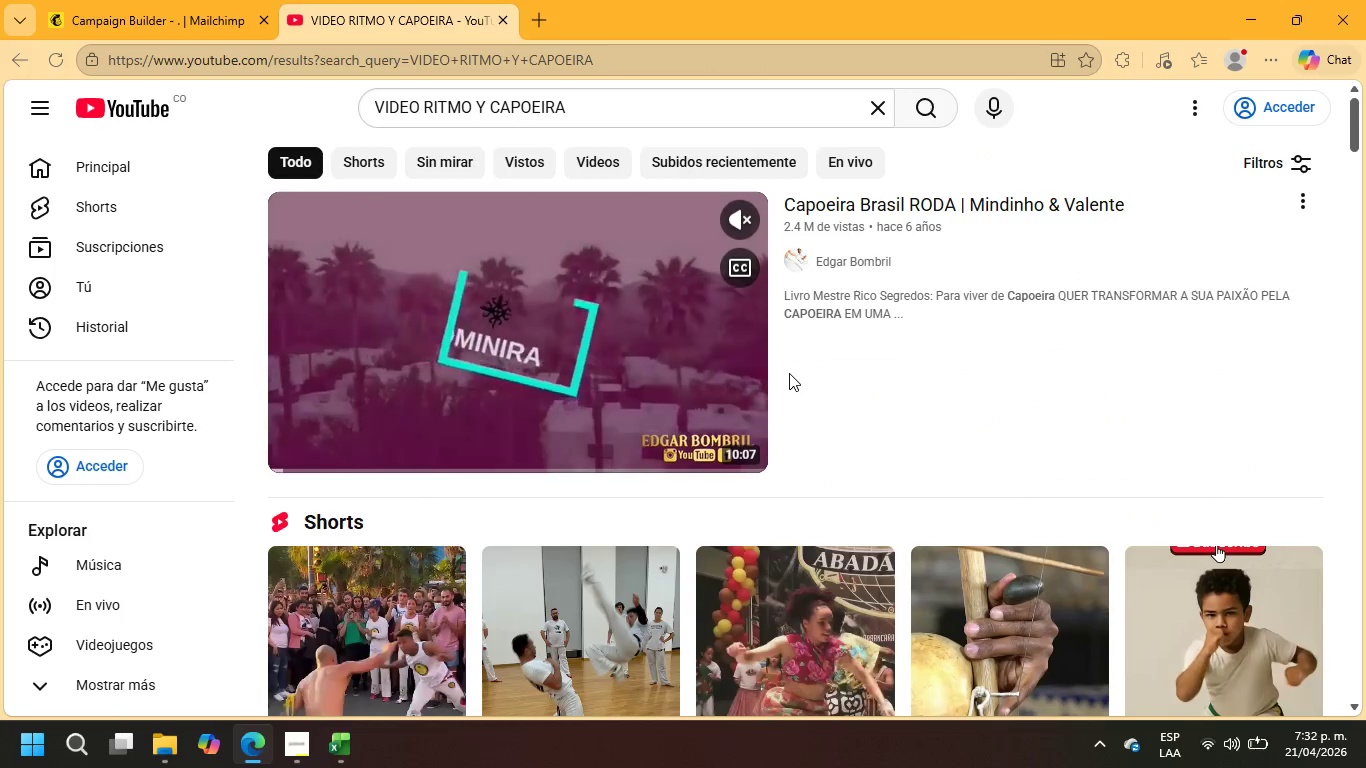 
scroll: coordinate [614, 394], scroll_direction: down, amount: 12.0
 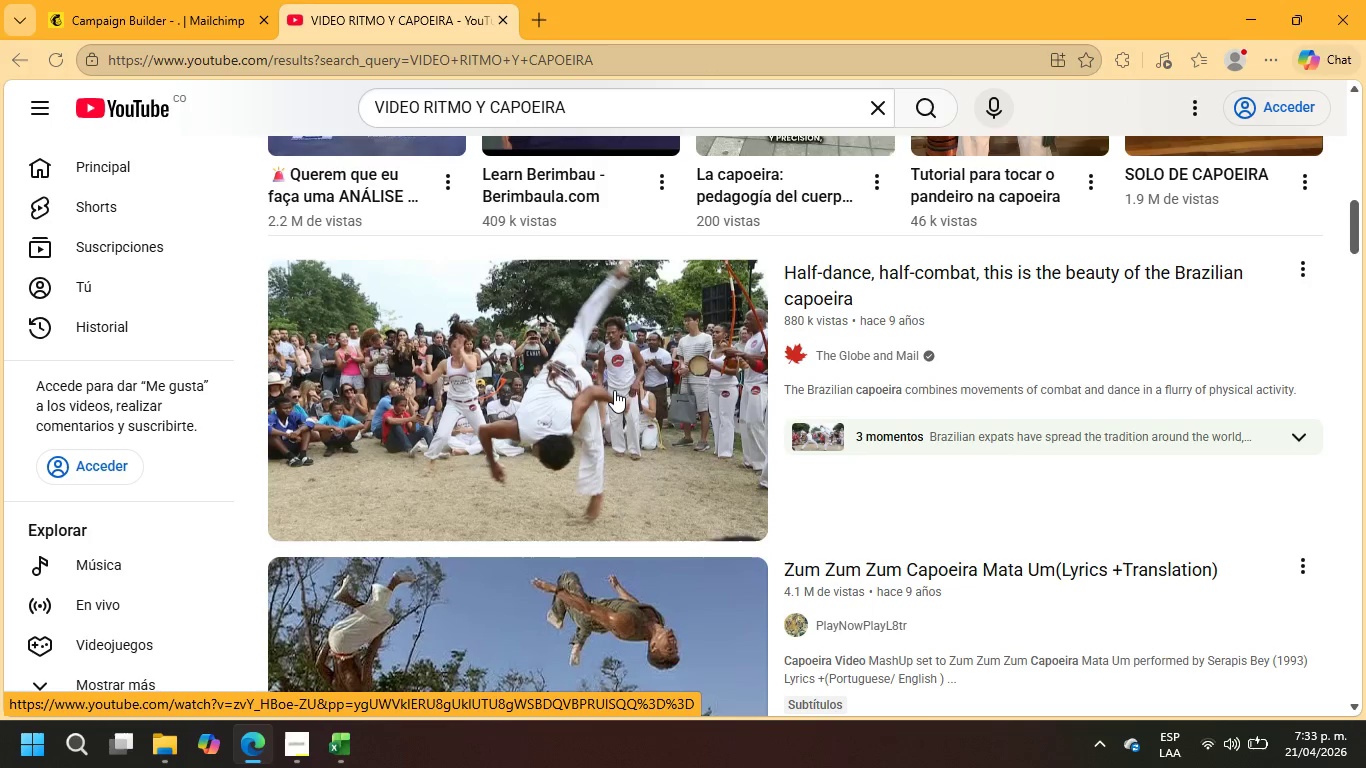 
left_click([614, 388])
 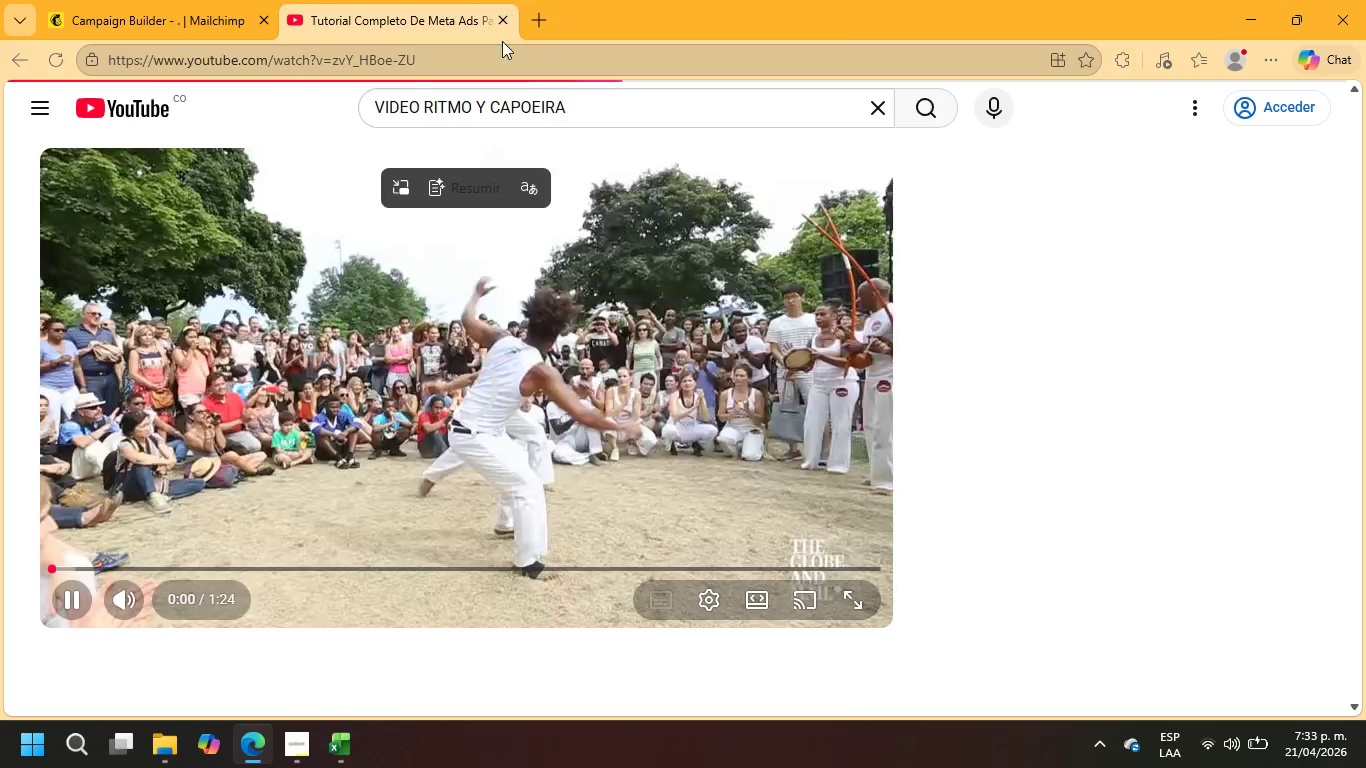 
left_click([476, 57])
 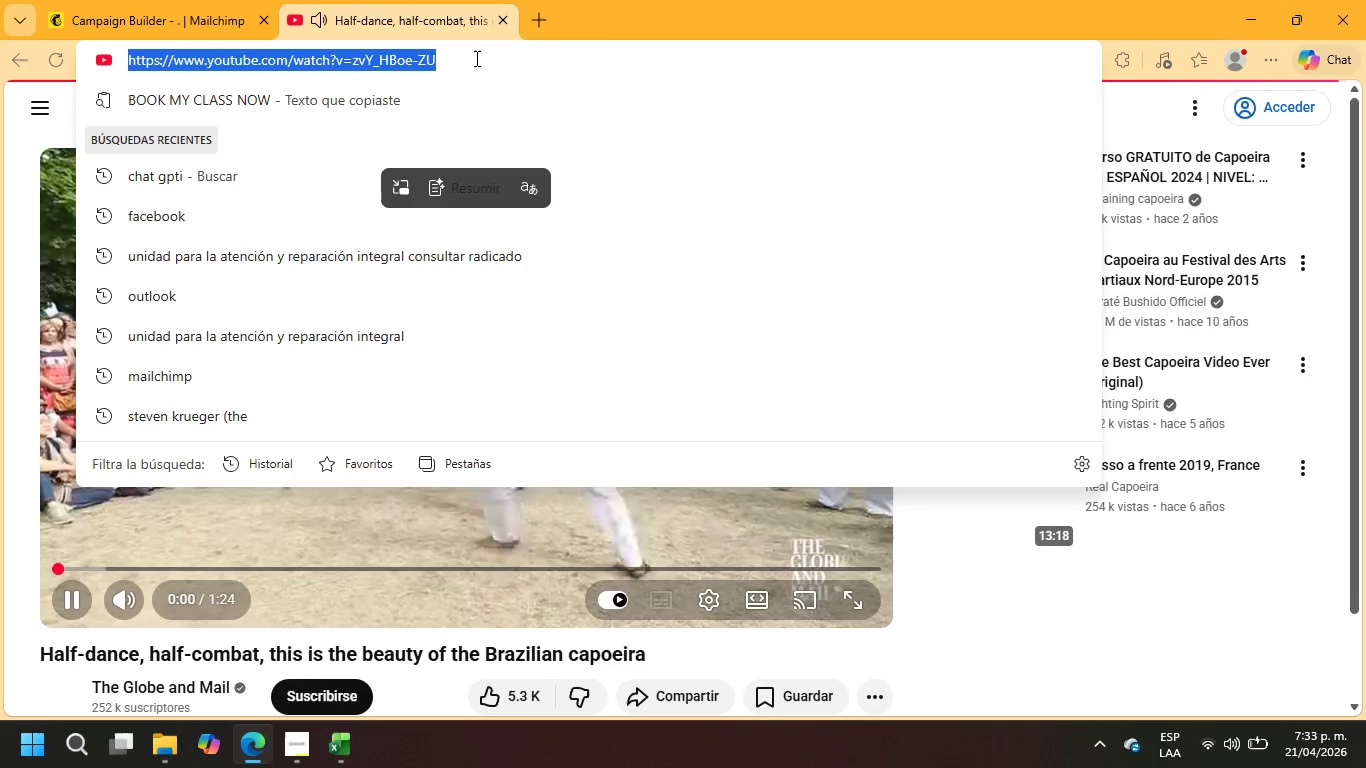 
key(Control+C)
 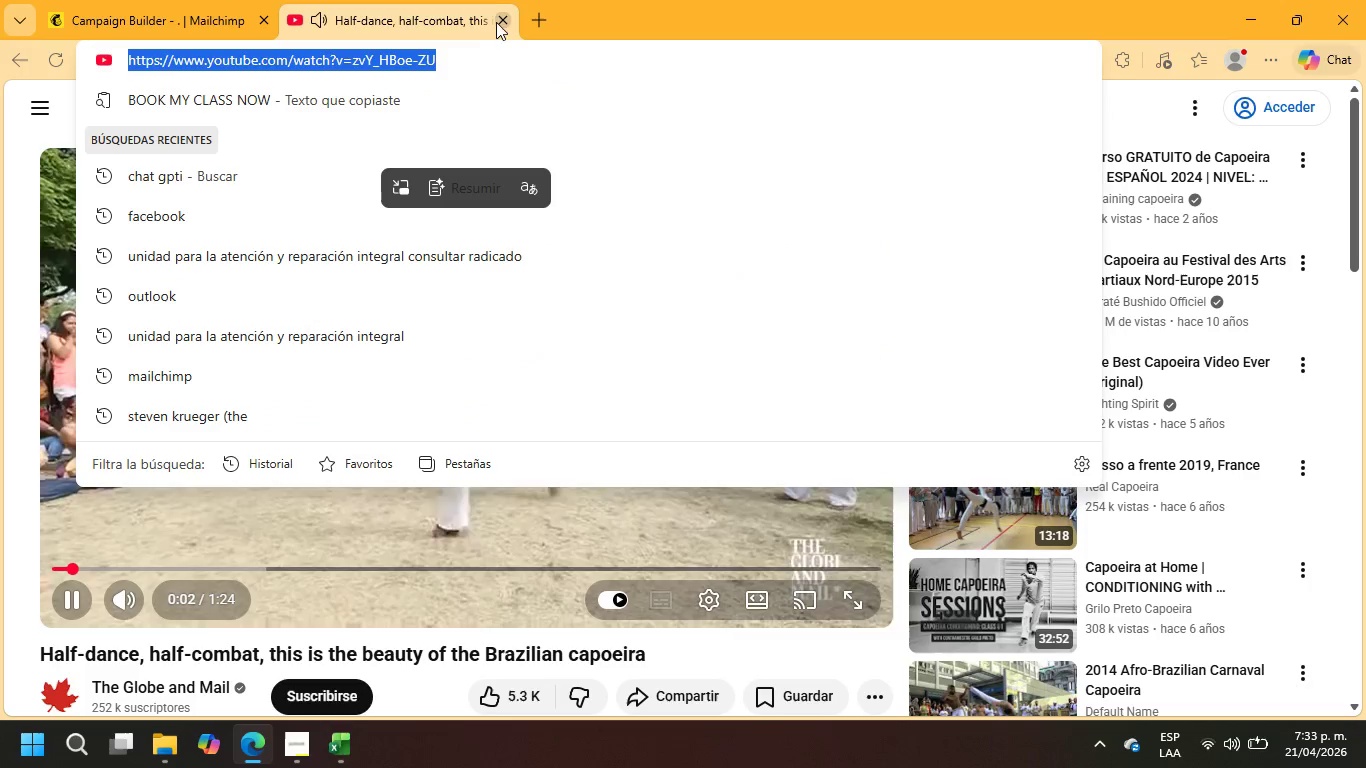 
left_click([498, 19])
 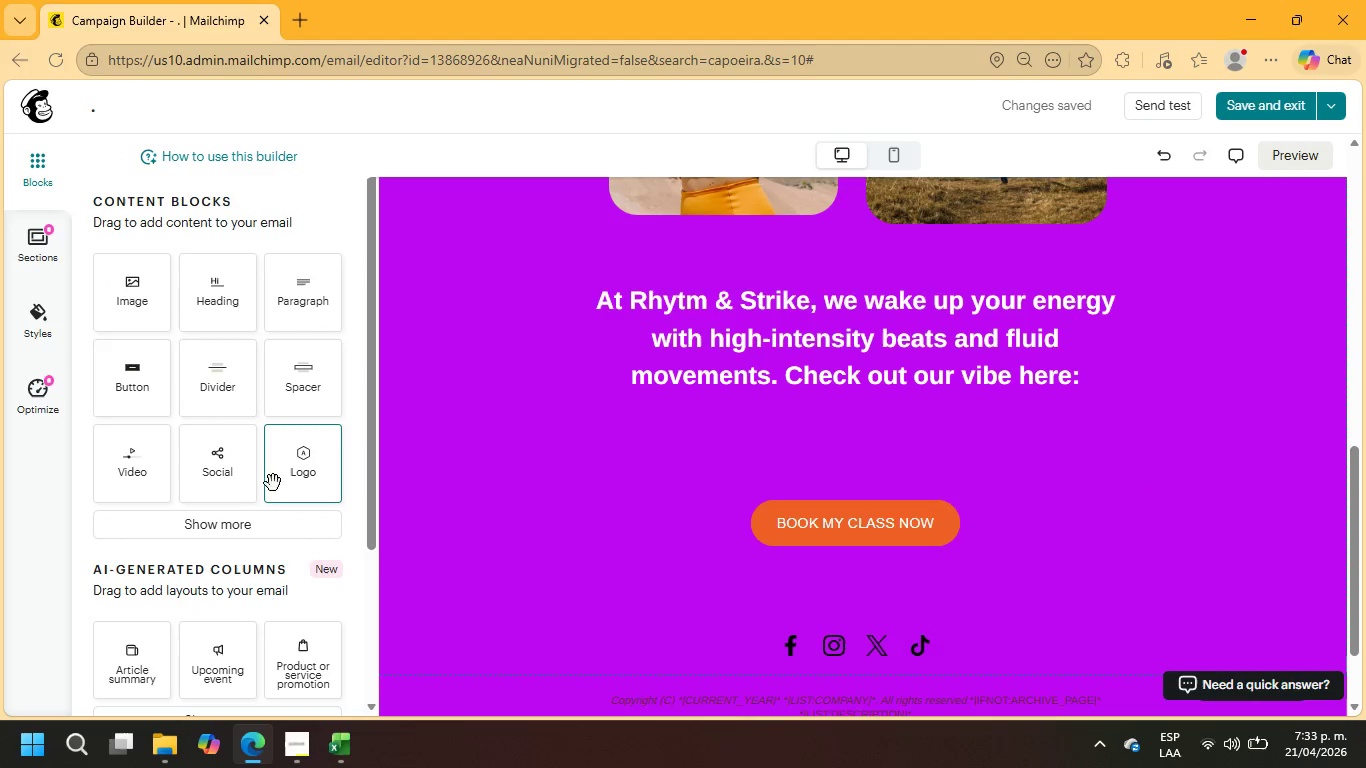 
left_click([229, 478])
 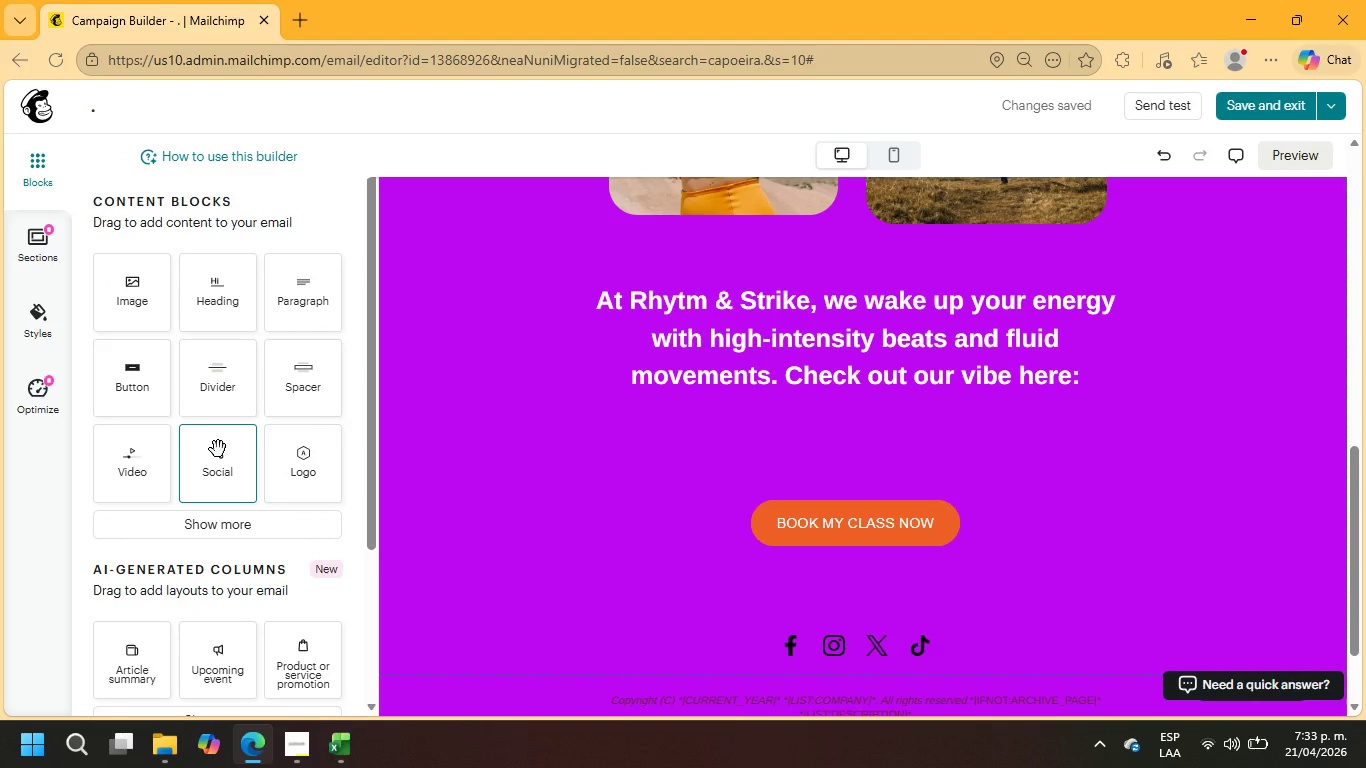 
left_click_drag(start_coordinate=[215, 456], to_coordinate=[821, 435])
 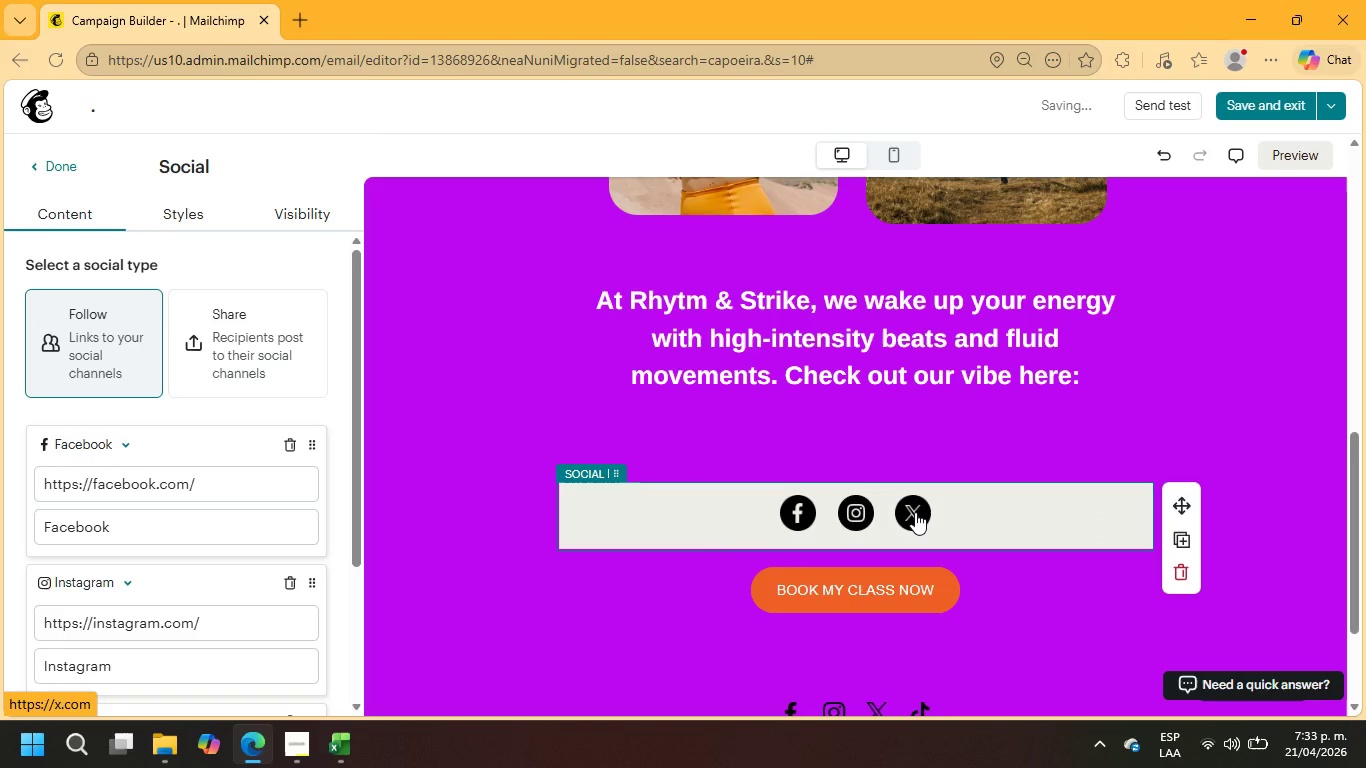 
wait(6.78)
 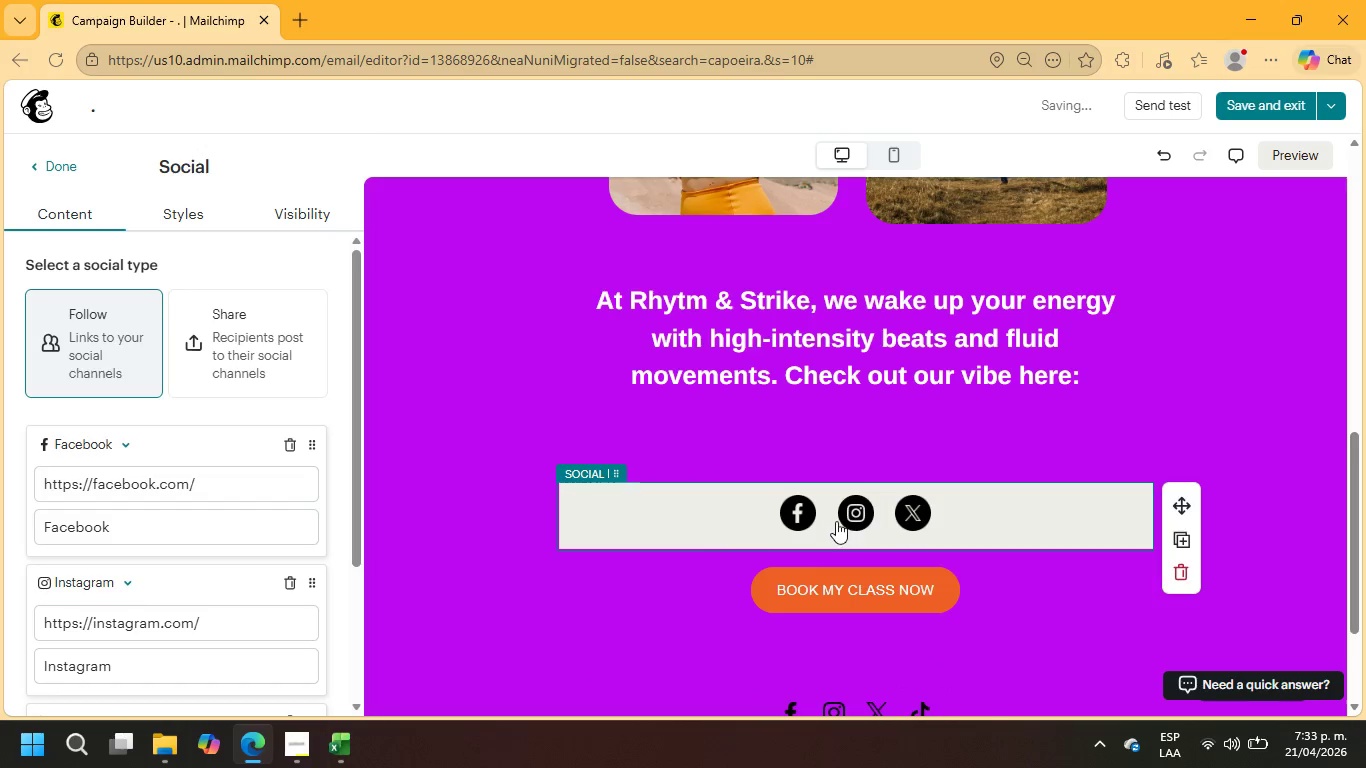 
scroll: coordinate [297, 489], scroll_direction: down, amount: 5.0
 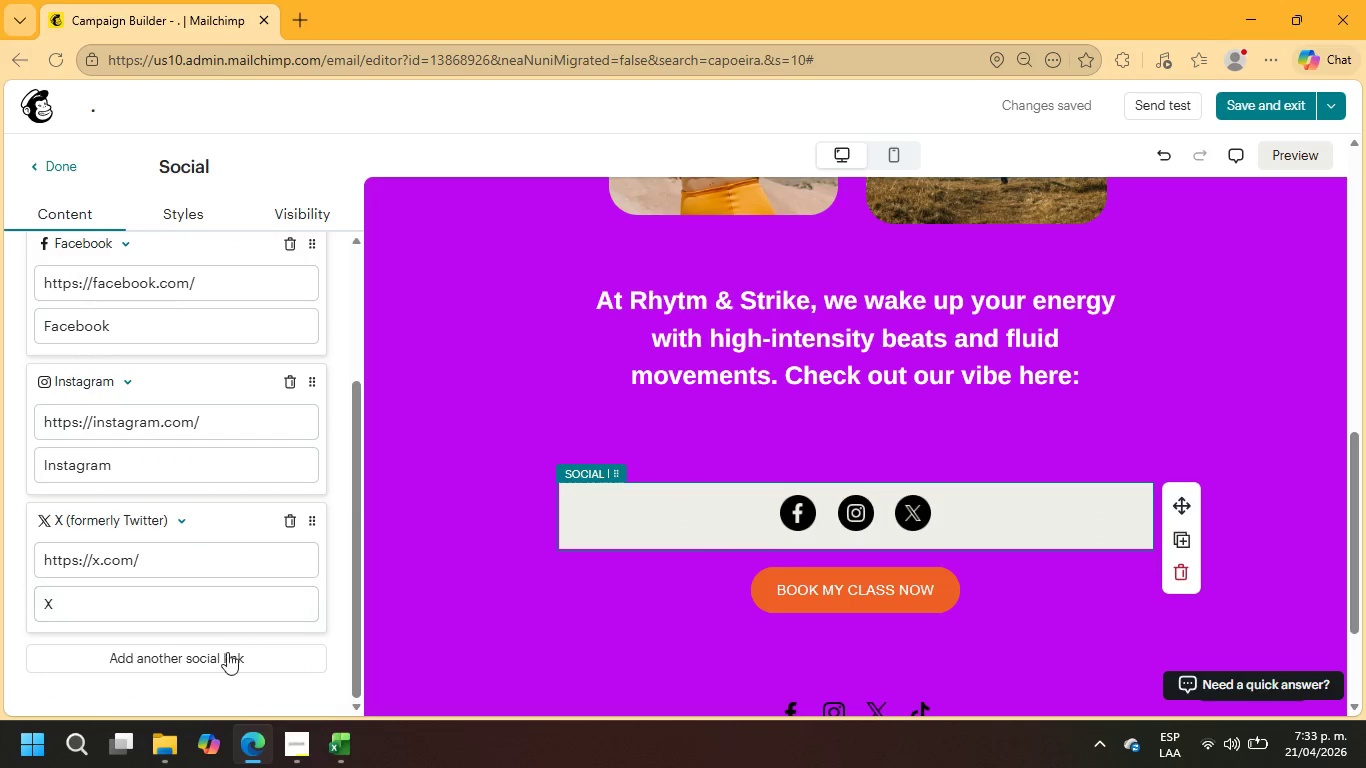 
left_click([218, 663])
 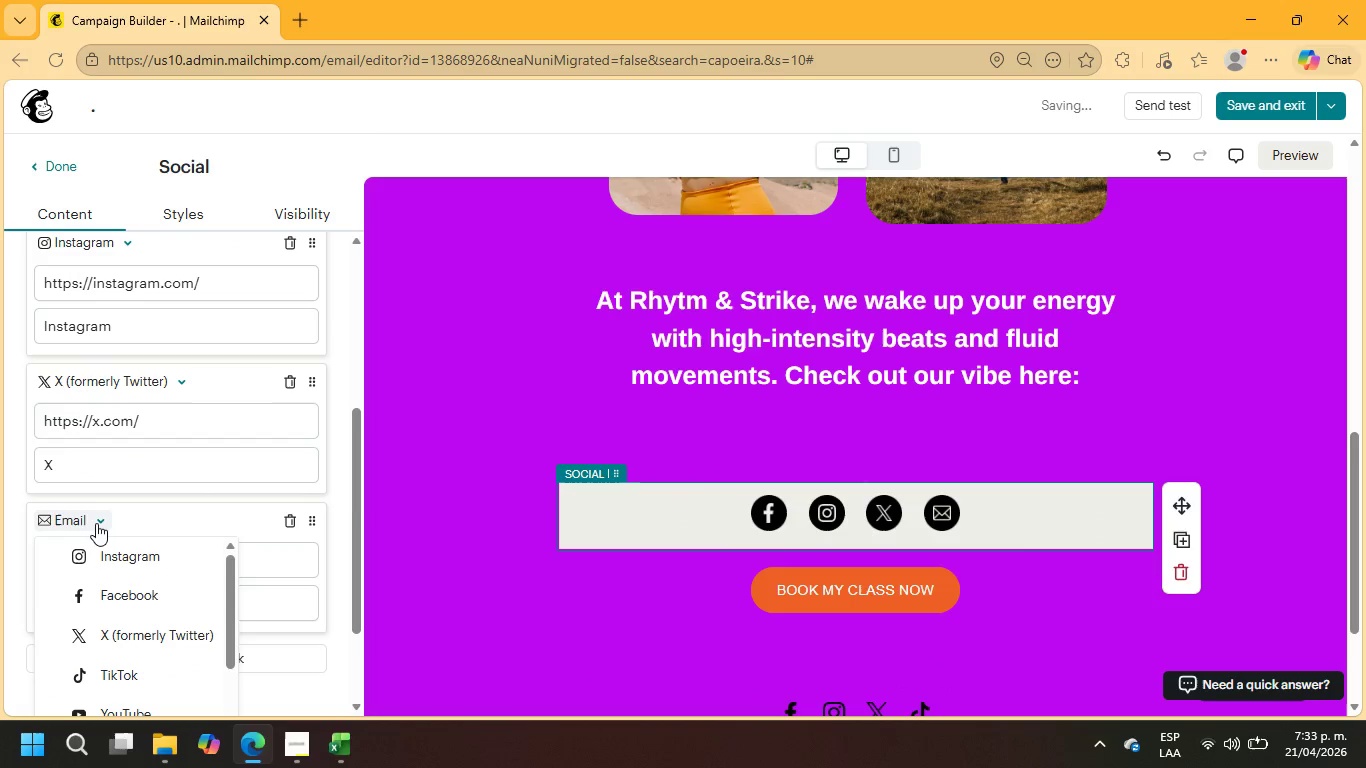 
scroll: coordinate [210, 628], scroll_direction: down, amount: 2.0
 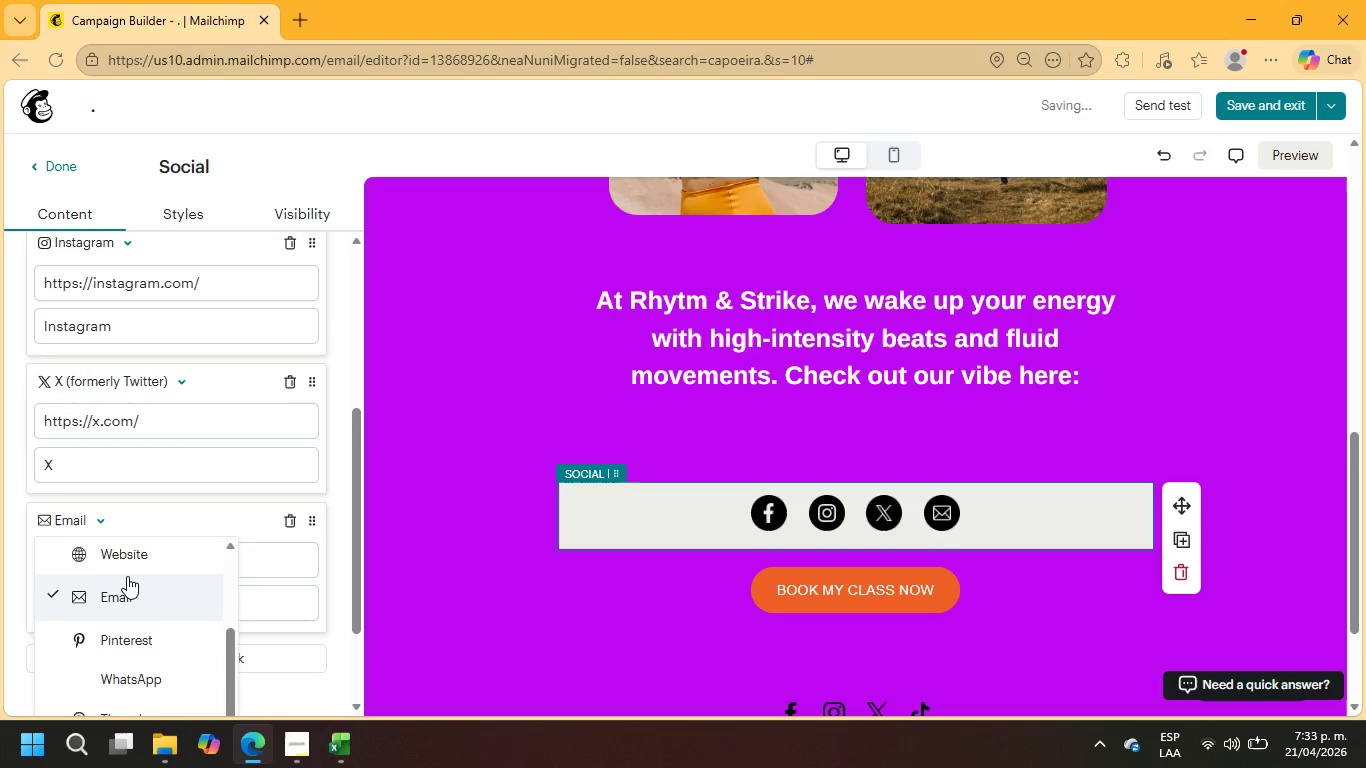 
scroll: coordinate [127, 576], scroll_direction: up, amount: 1.0
 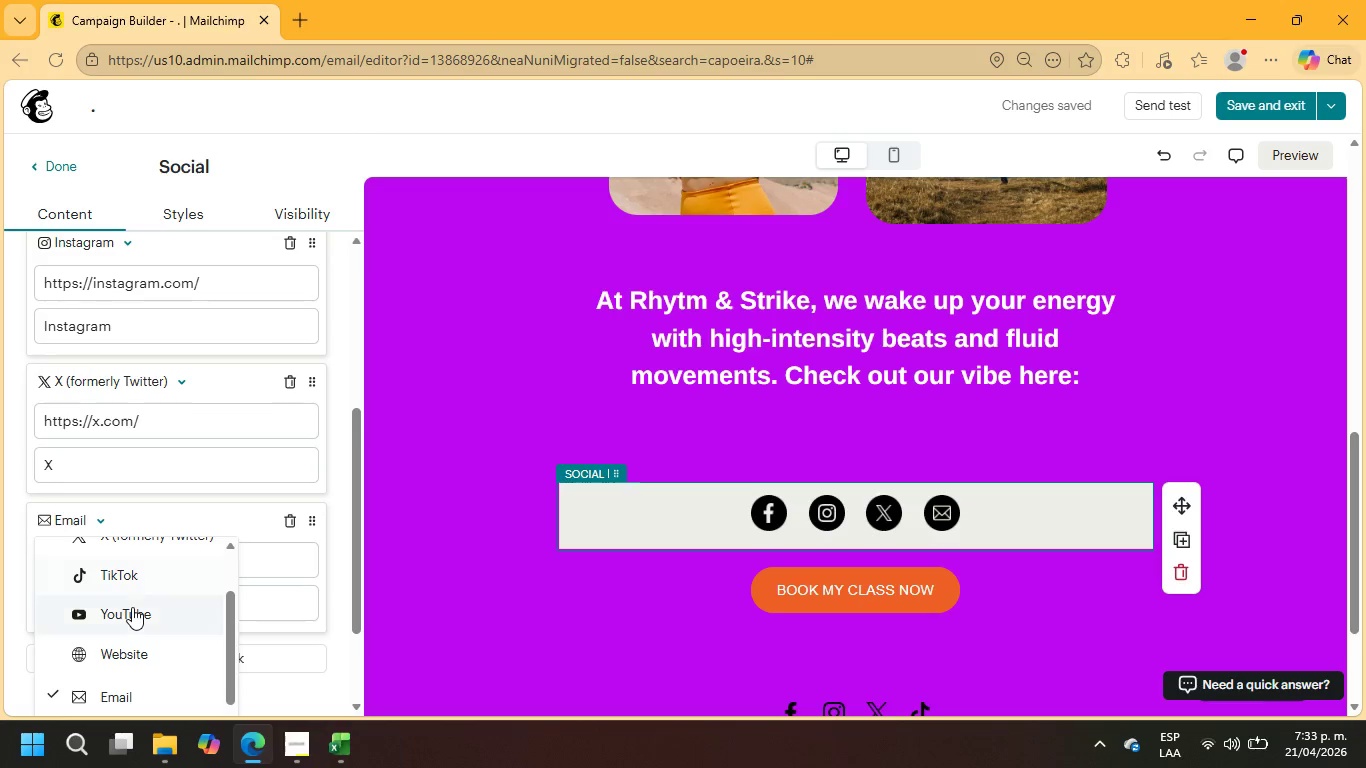 
left_click([132, 607])
 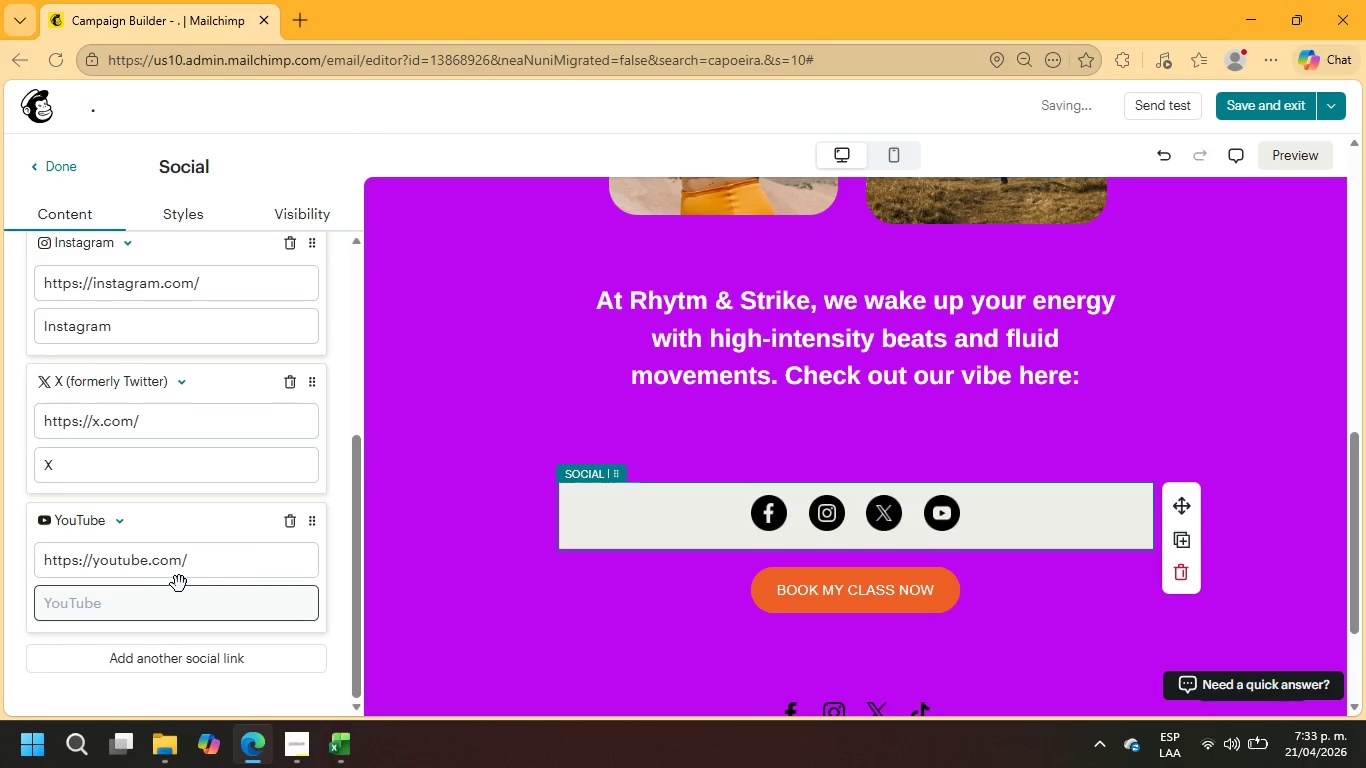 
left_click([177, 594])
 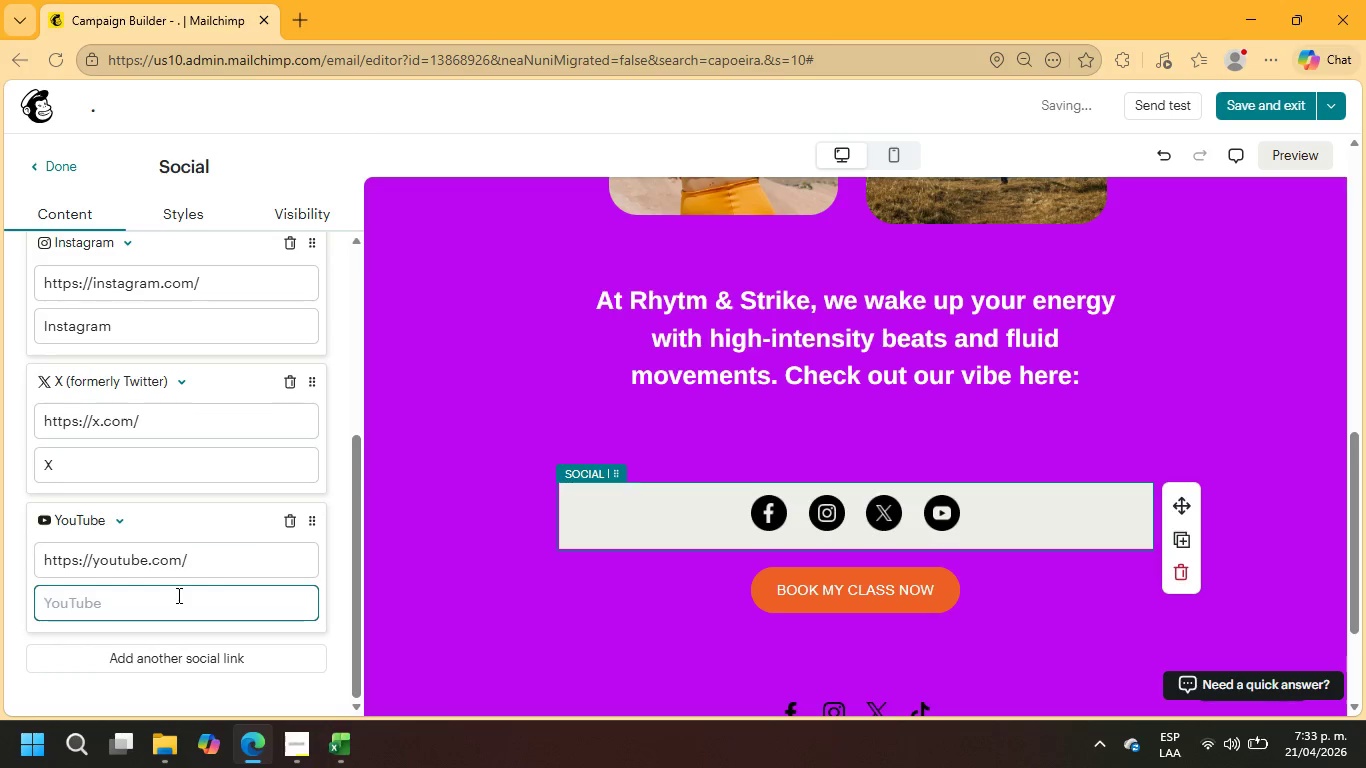 
key(Control+V)
 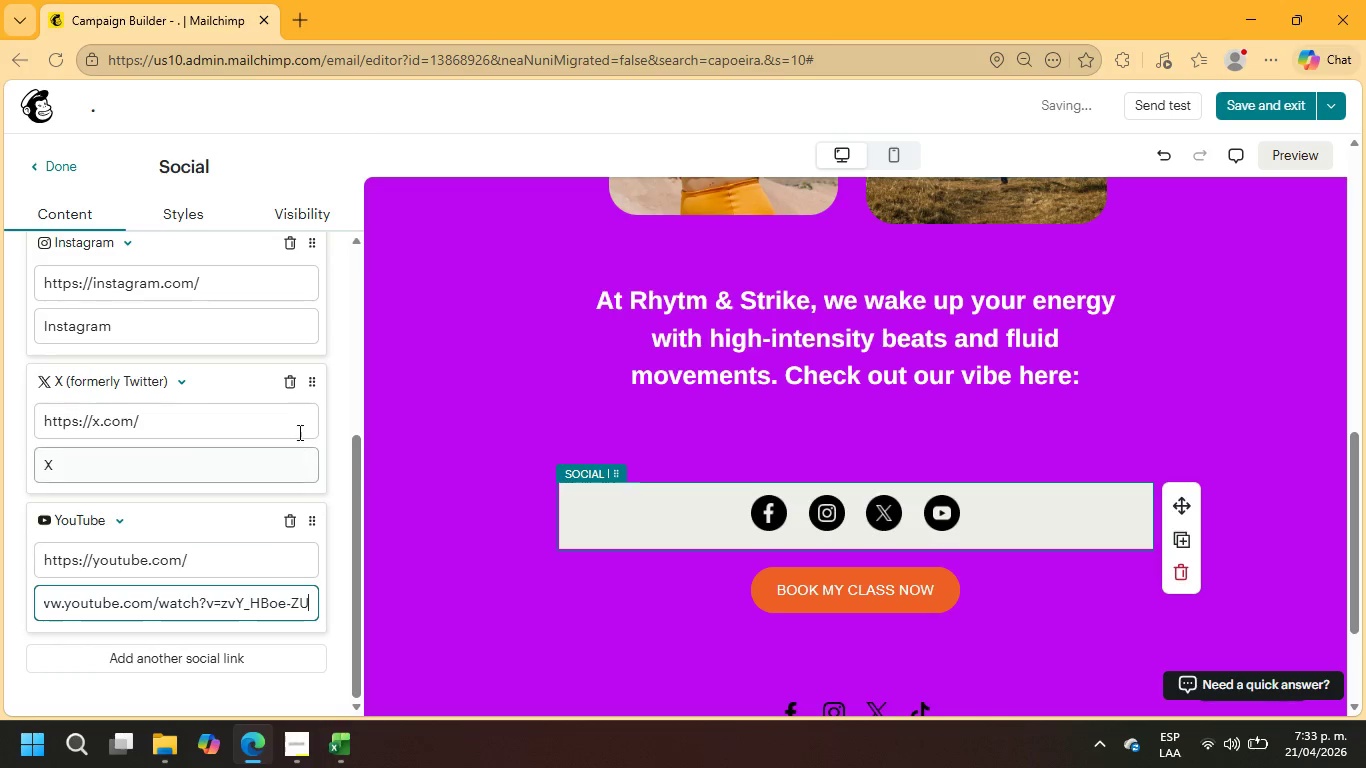 
left_click([289, 389])
 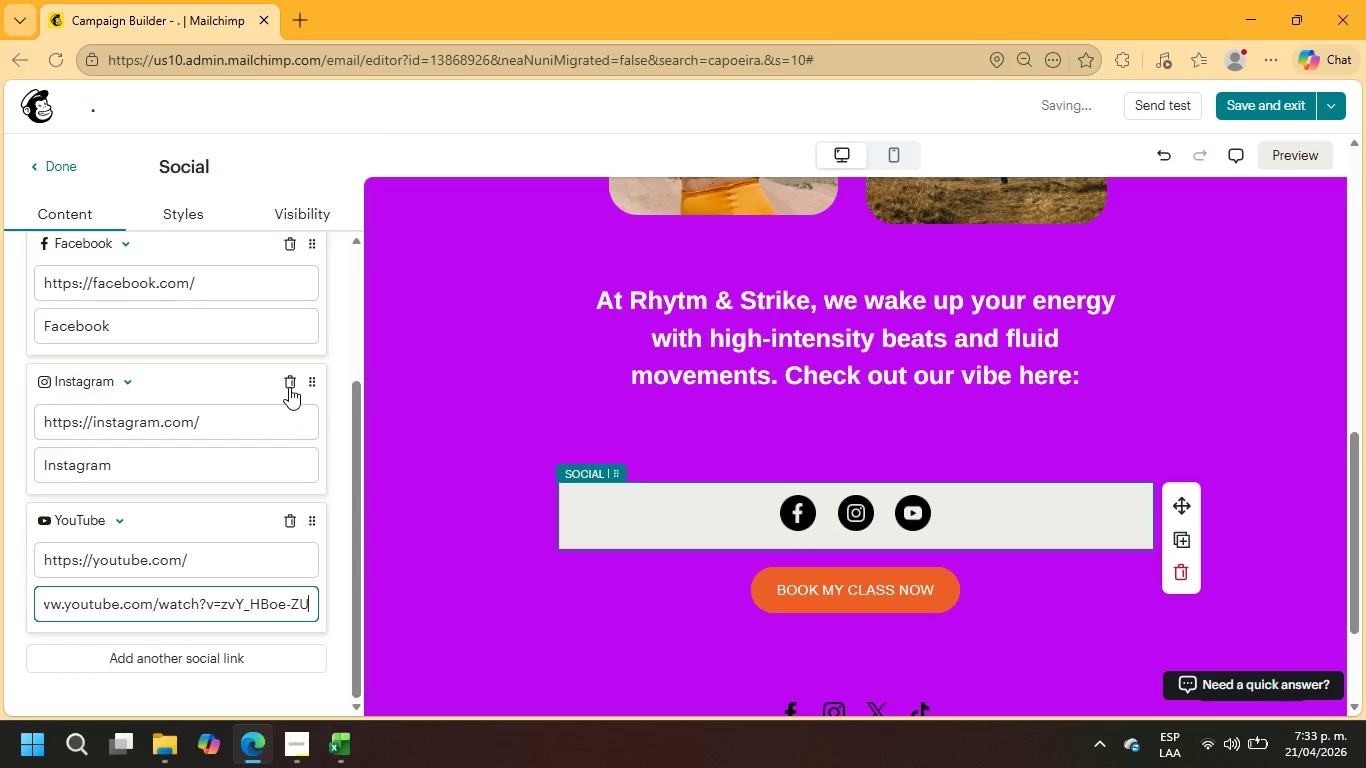 
left_click([289, 387])
 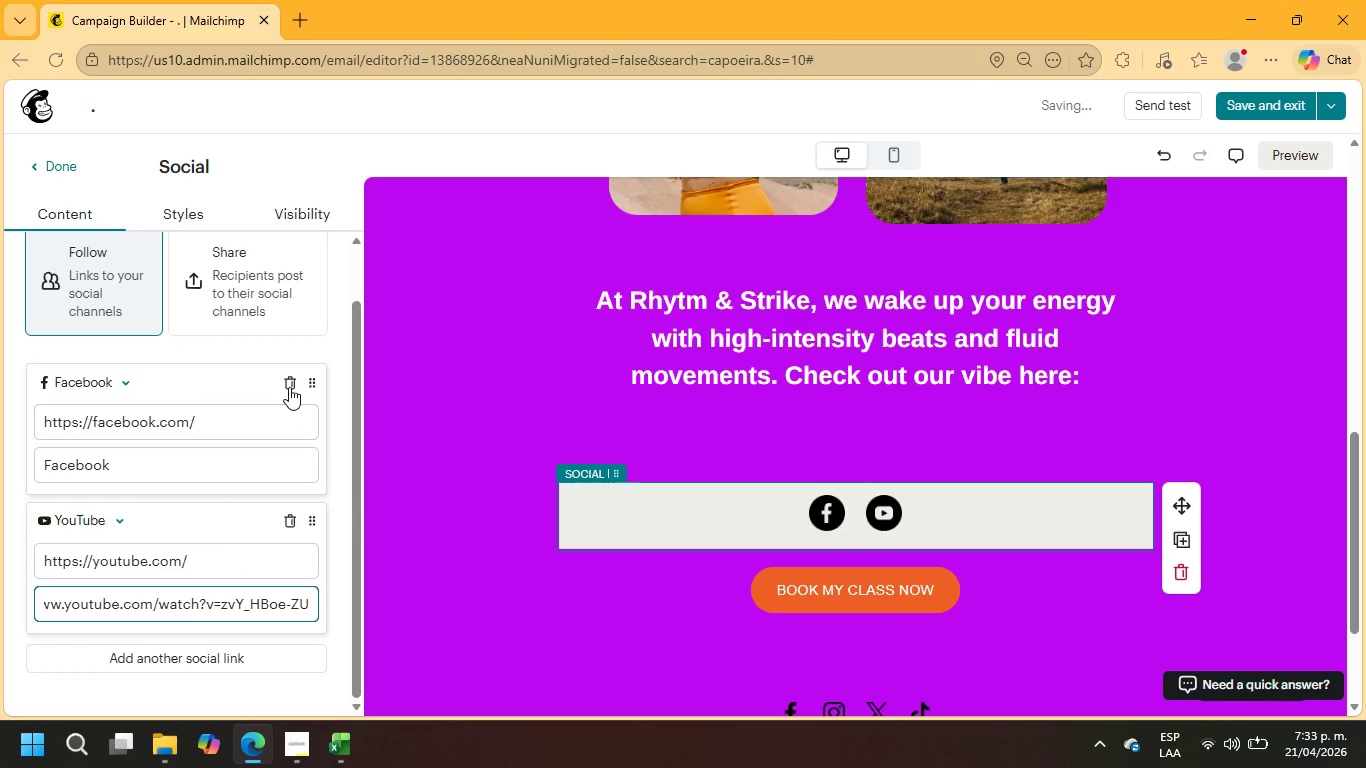 
left_click([289, 387])
 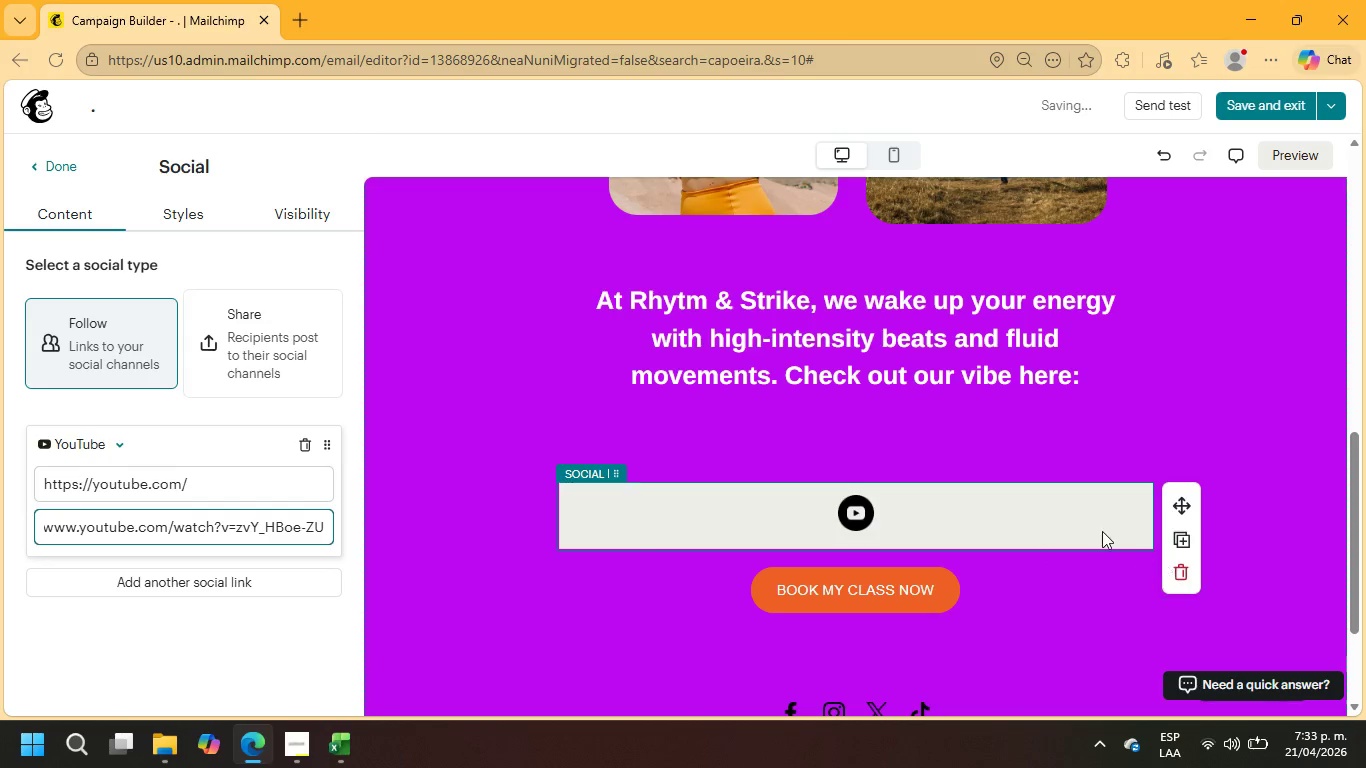 
left_click_drag(start_coordinate=[1181, 508], to_coordinate=[1178, 469])
 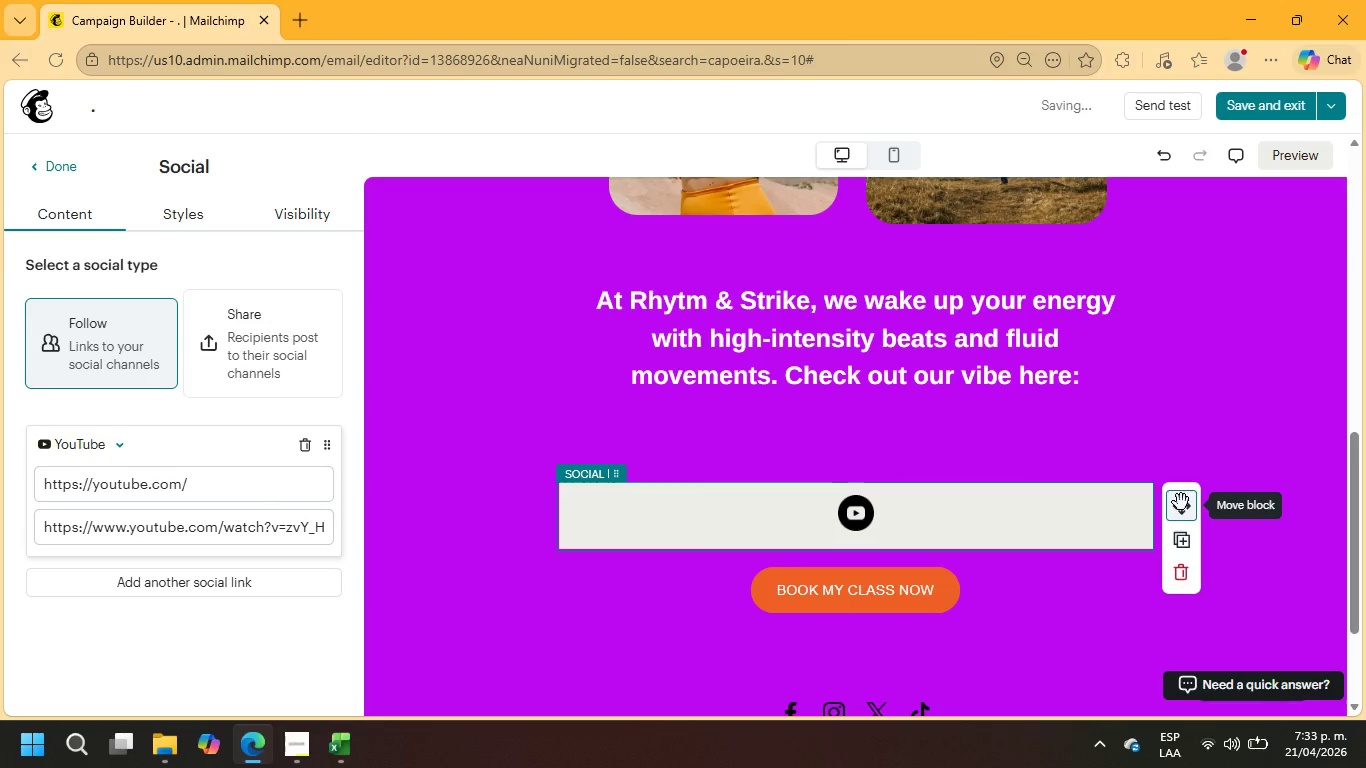 
left_click_drag(start_coordinate=[1182, 509], to_coordinate=[1179, 460])
 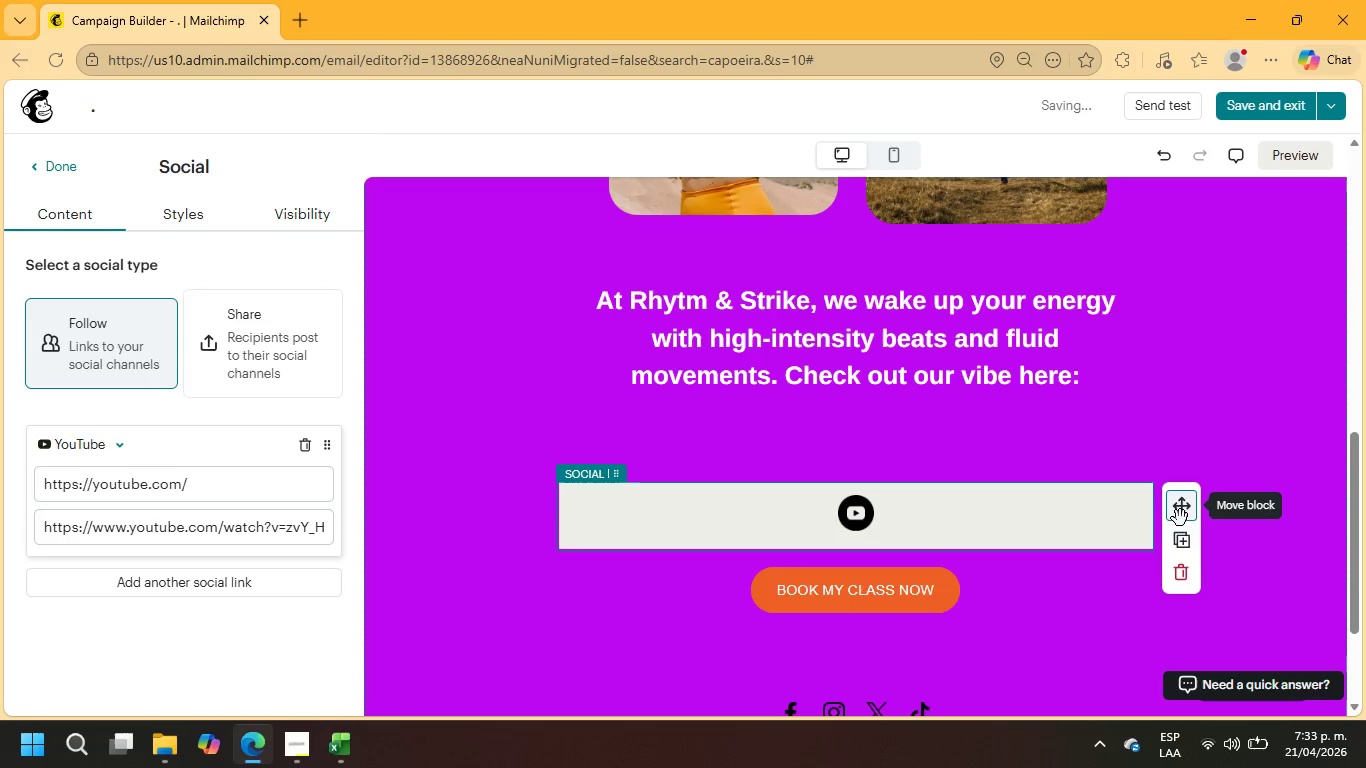 
left_click_drag(start_coordinate=[1181, 518], to_coordinate=[1181, 468])
 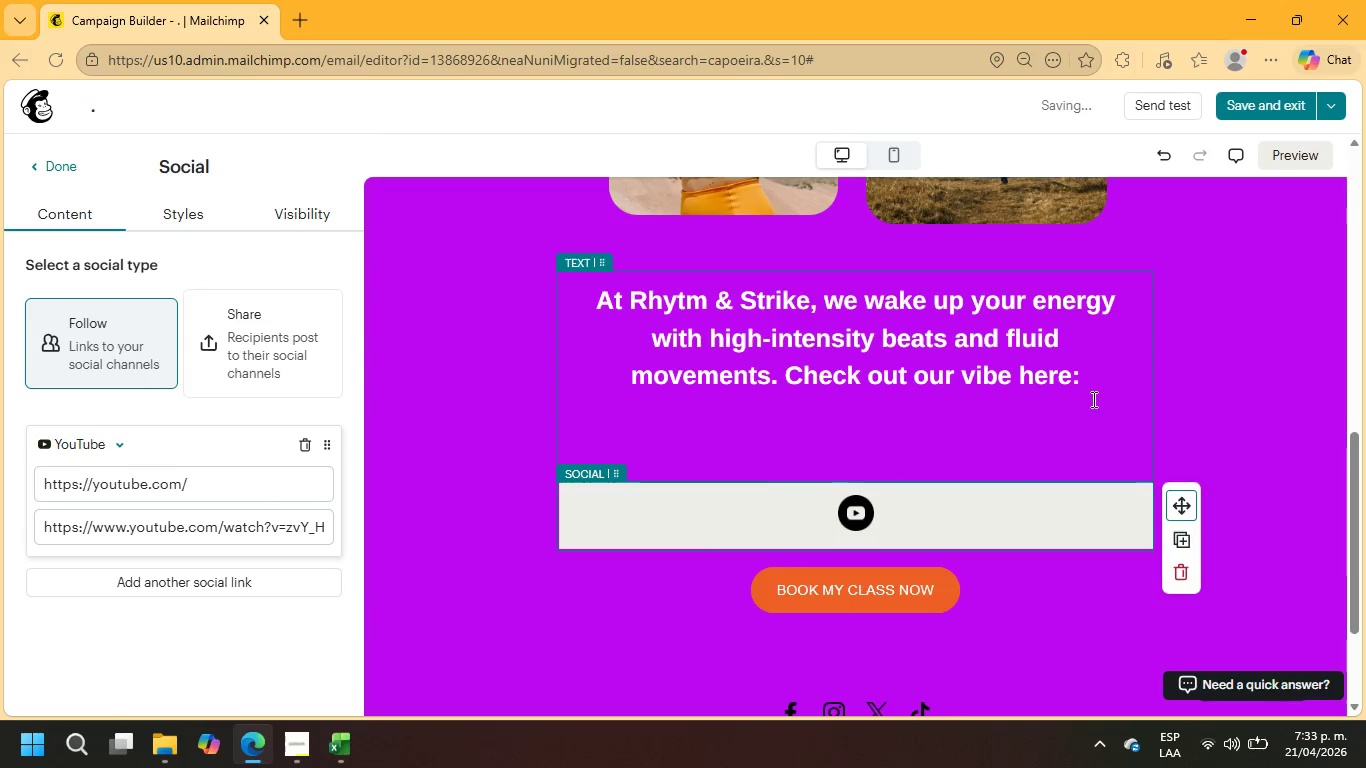 
left_click([1089, 393])
 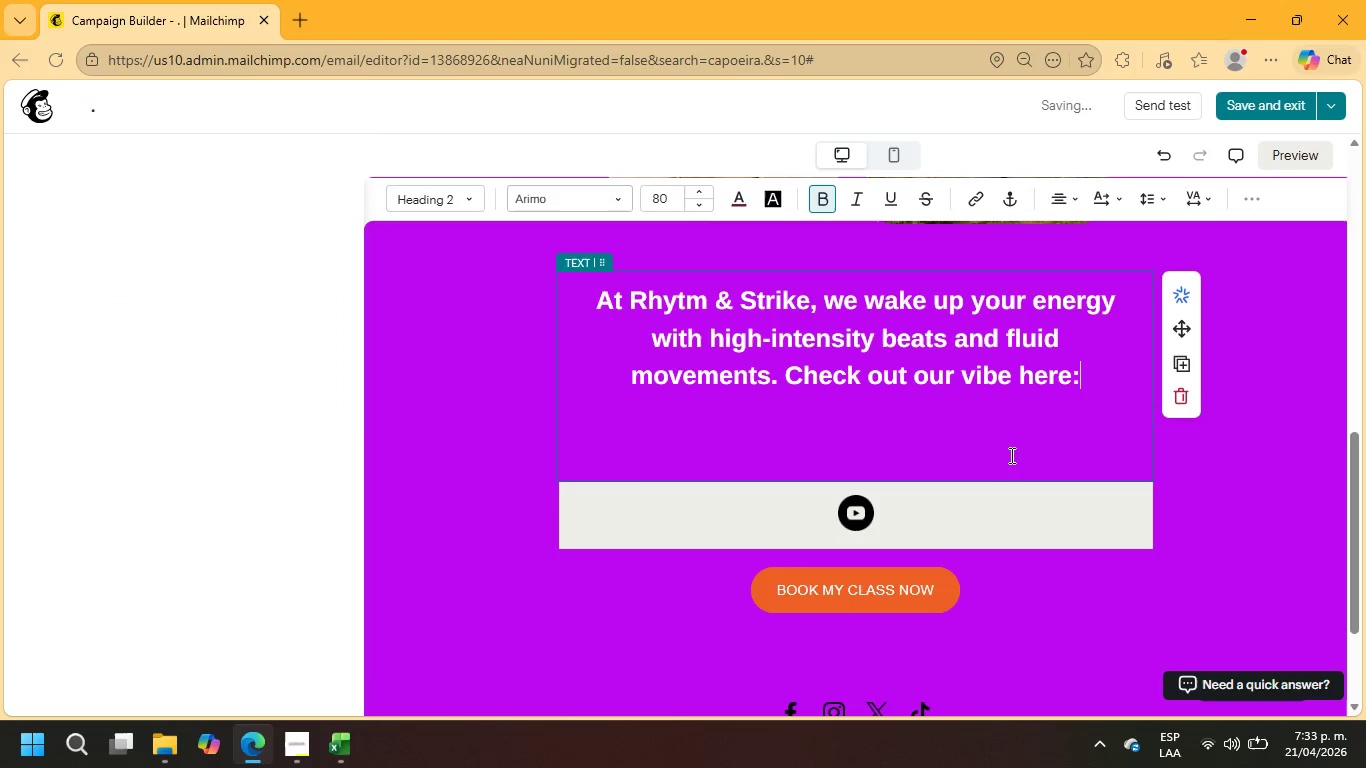 
left_click([994, 457])
 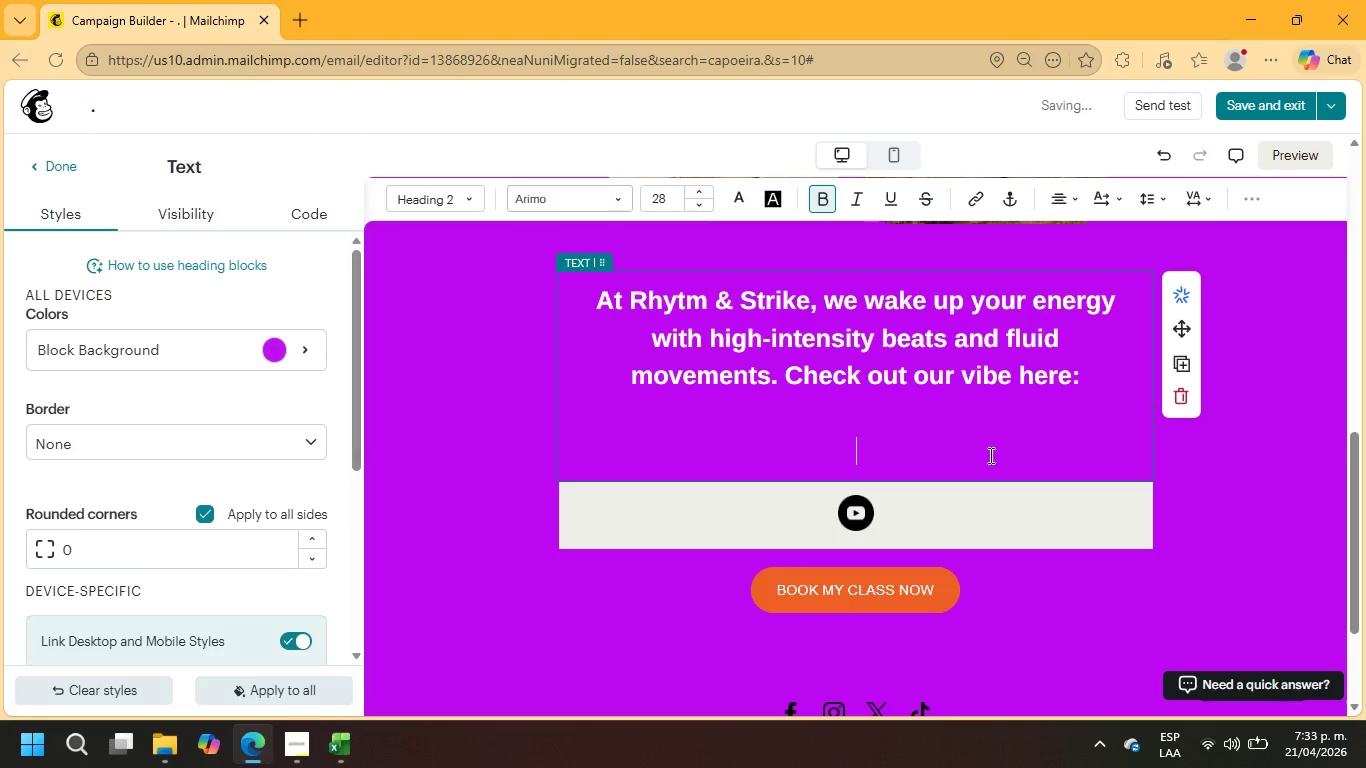 
key(Backspace)
 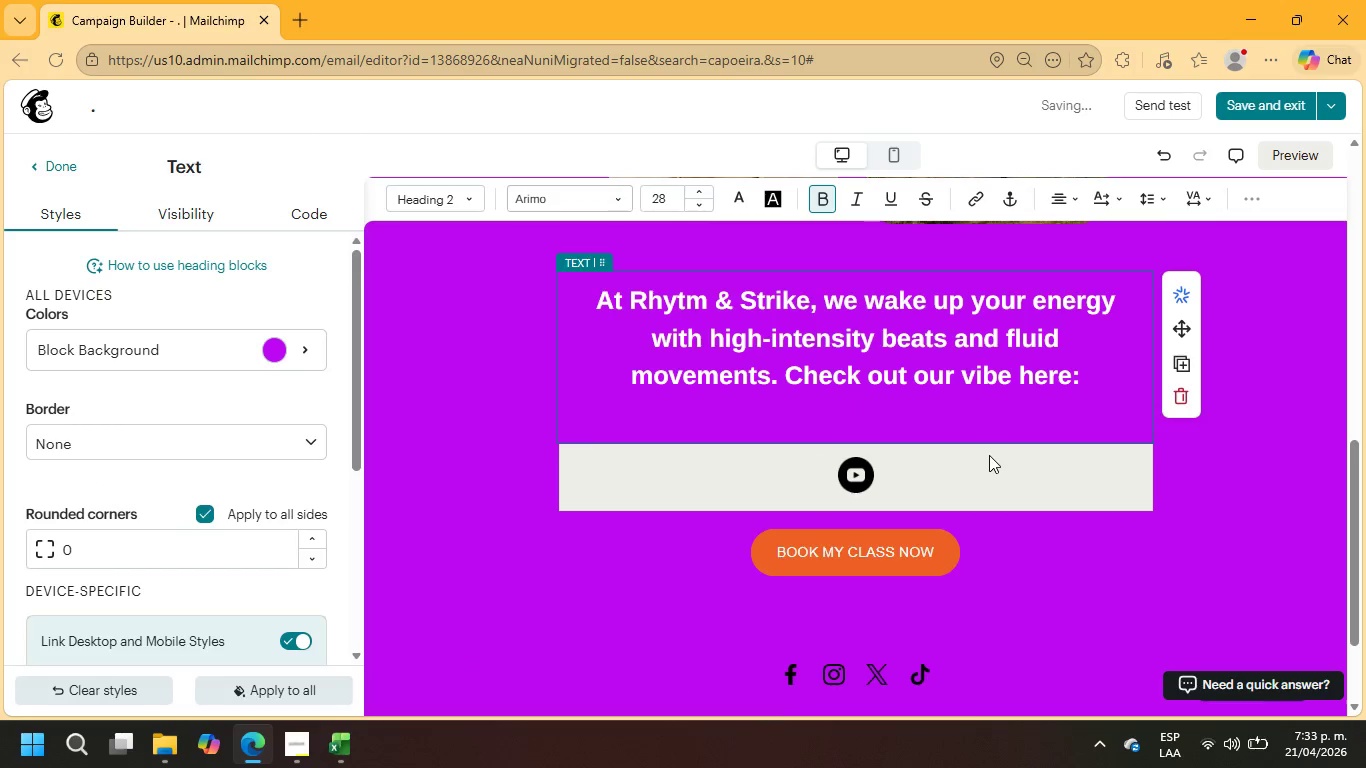 
key(Backspace)
 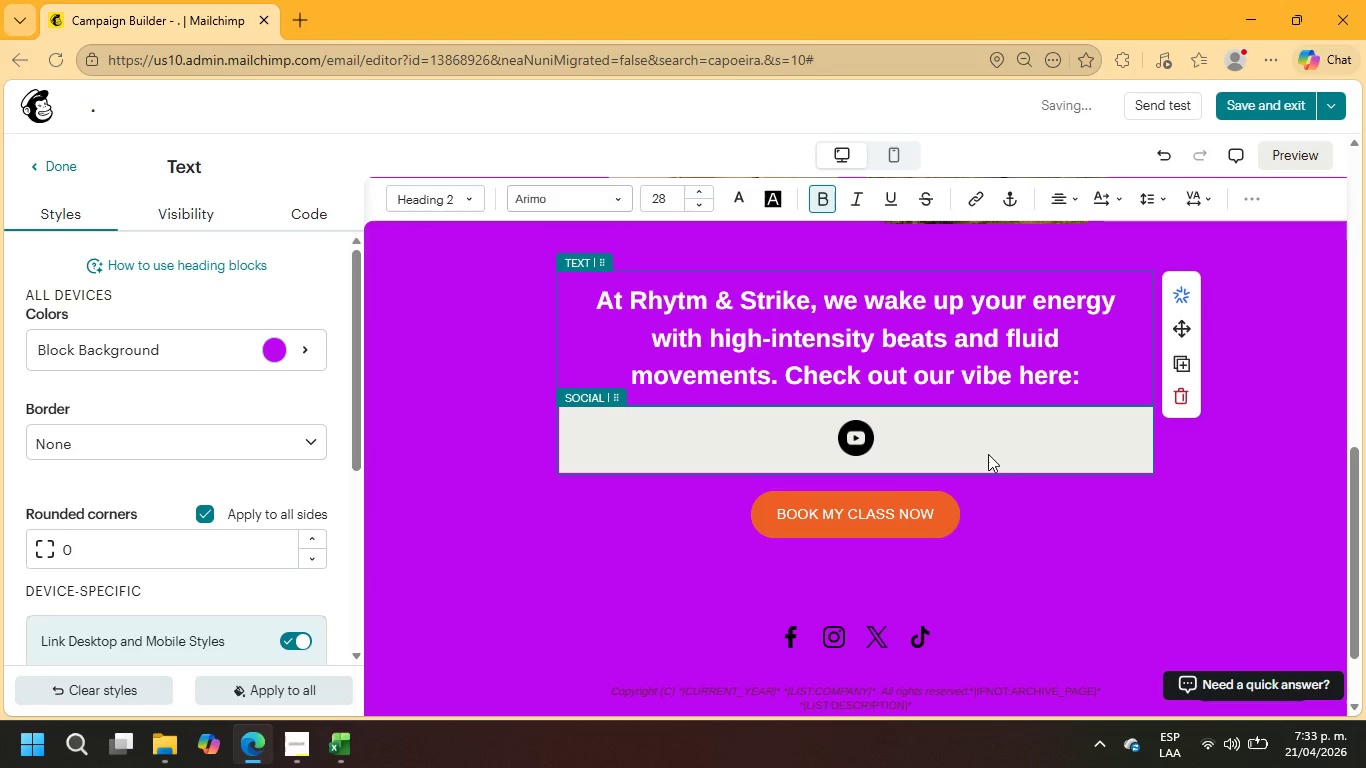 
left_click([1038, 449])
 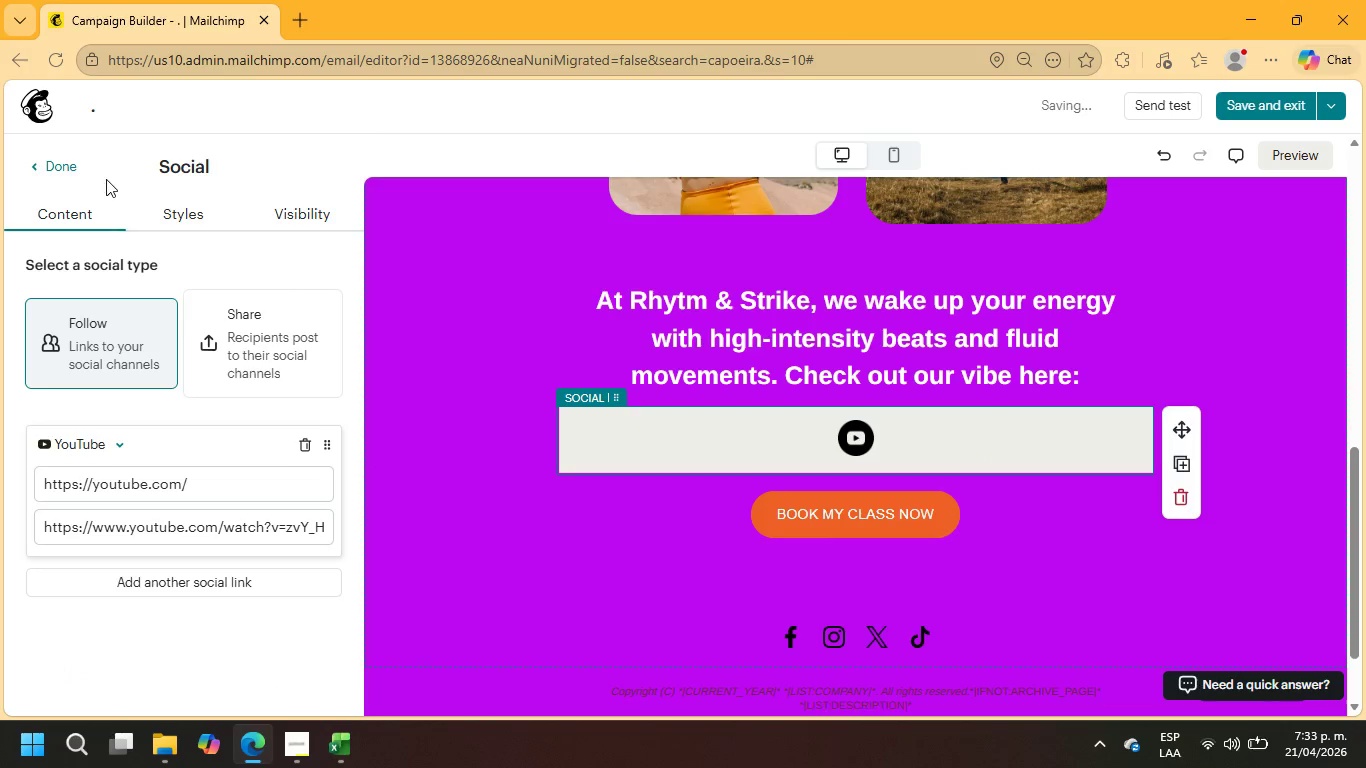 
left_click([169, 202])
 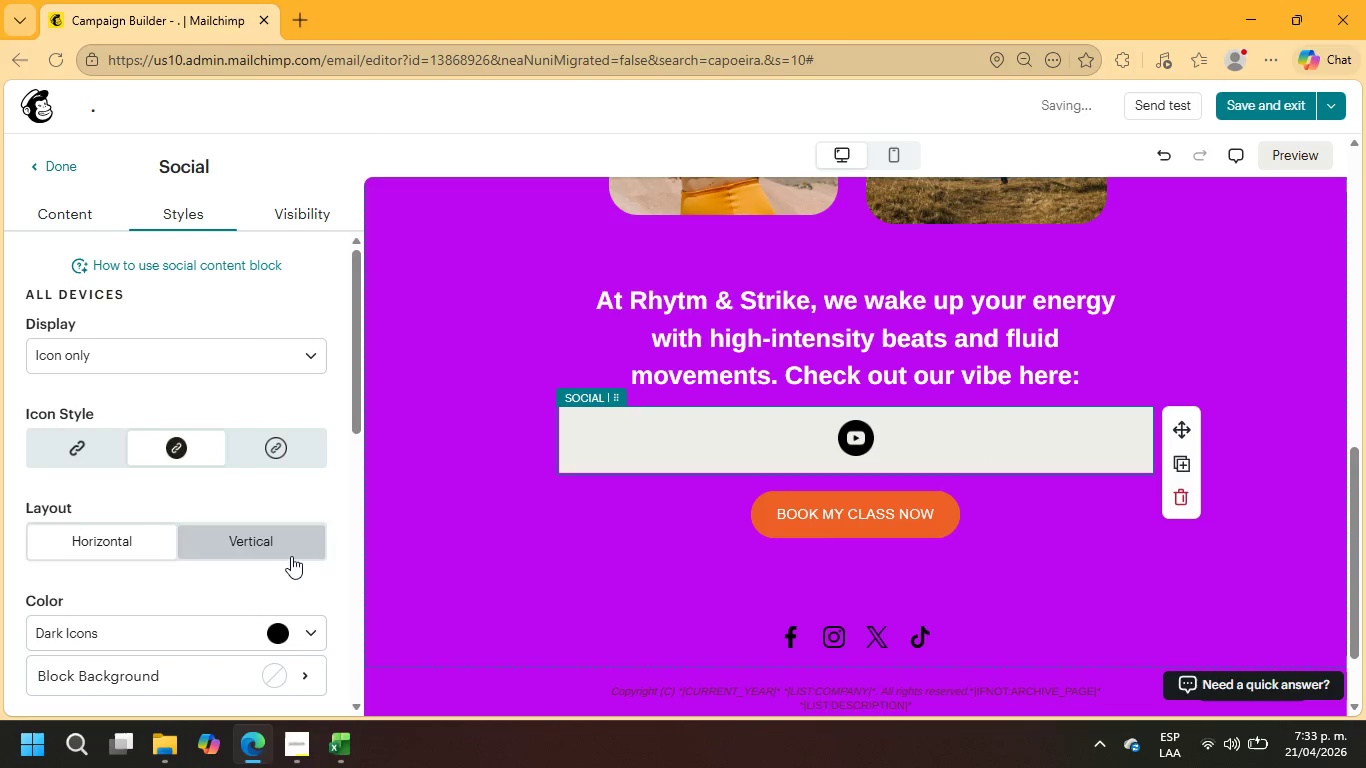 
left_click([291, 626])
 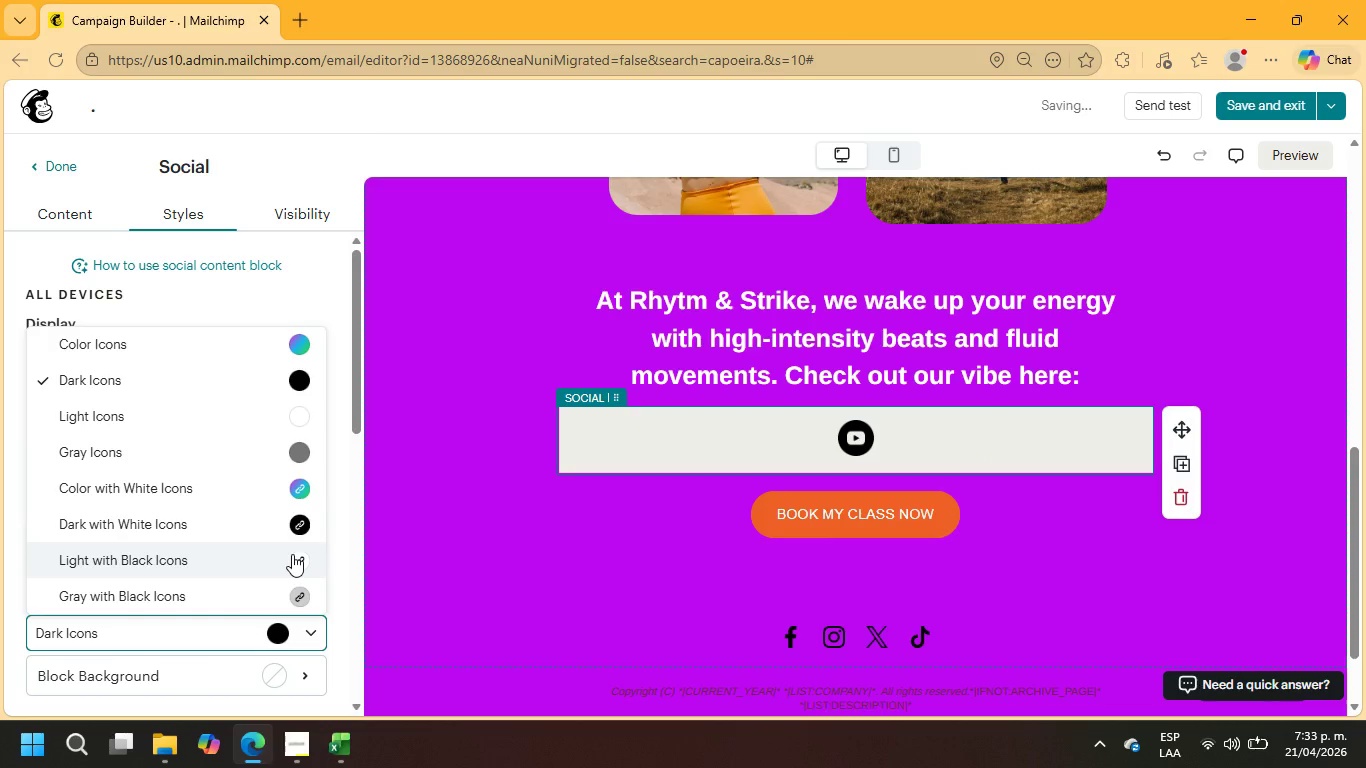 
scroll: coordinate [262, 551], scroll_direction: down, amount: 3.0
 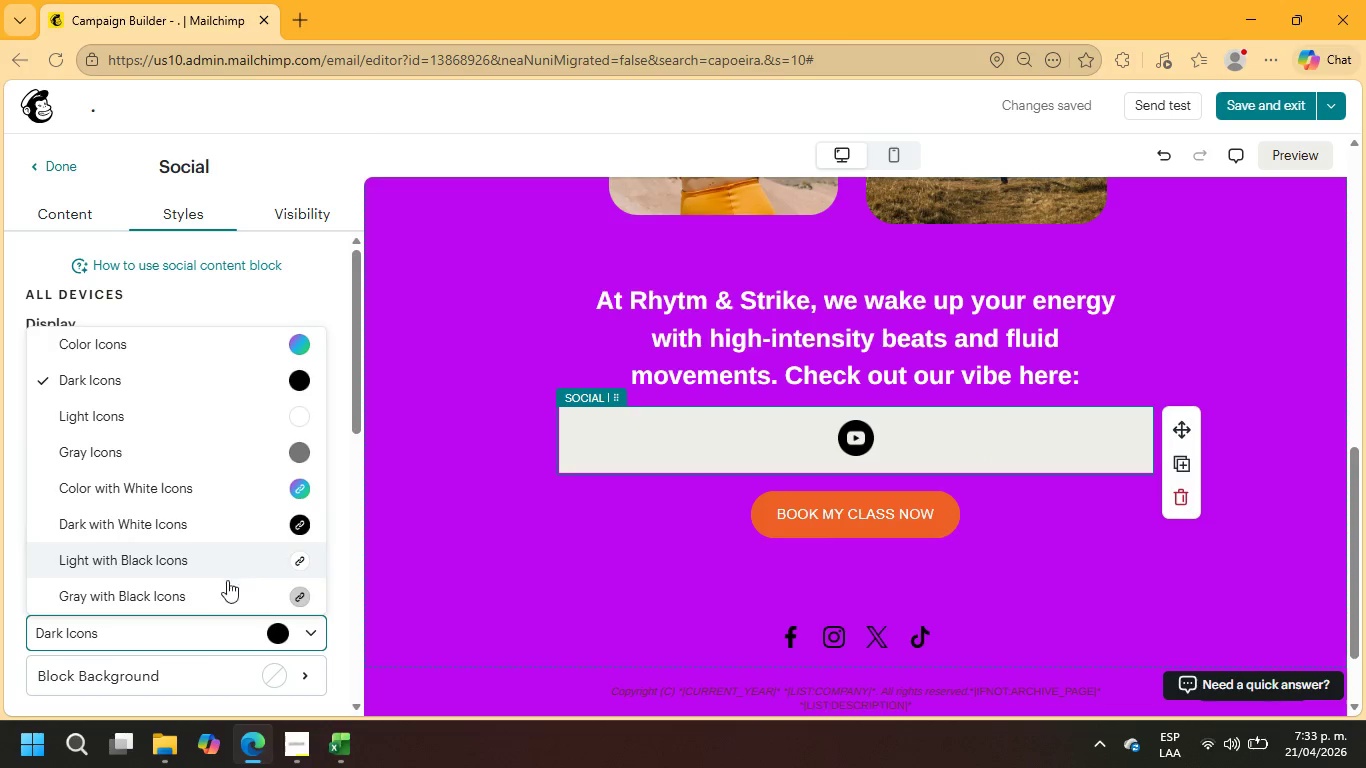 
left_click([227, 667])
 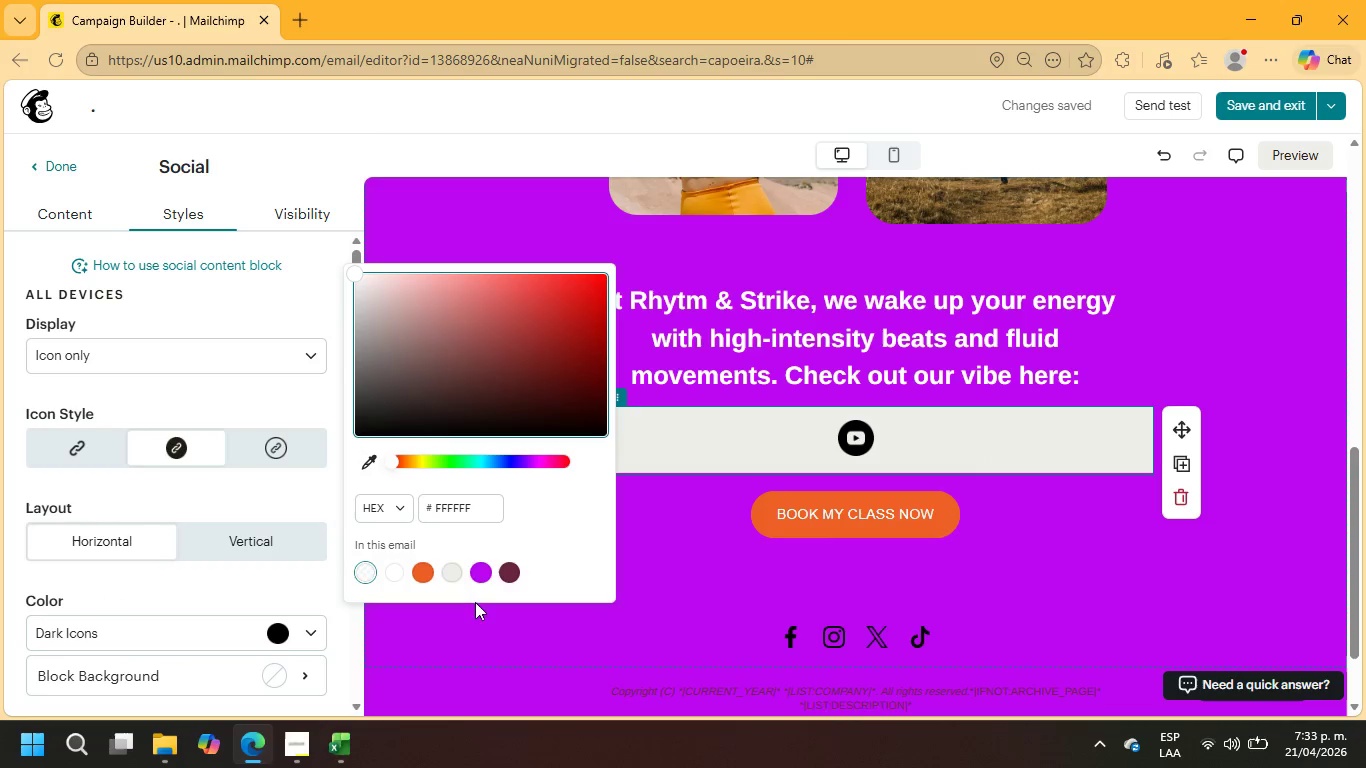 
left_click([475, 571])
 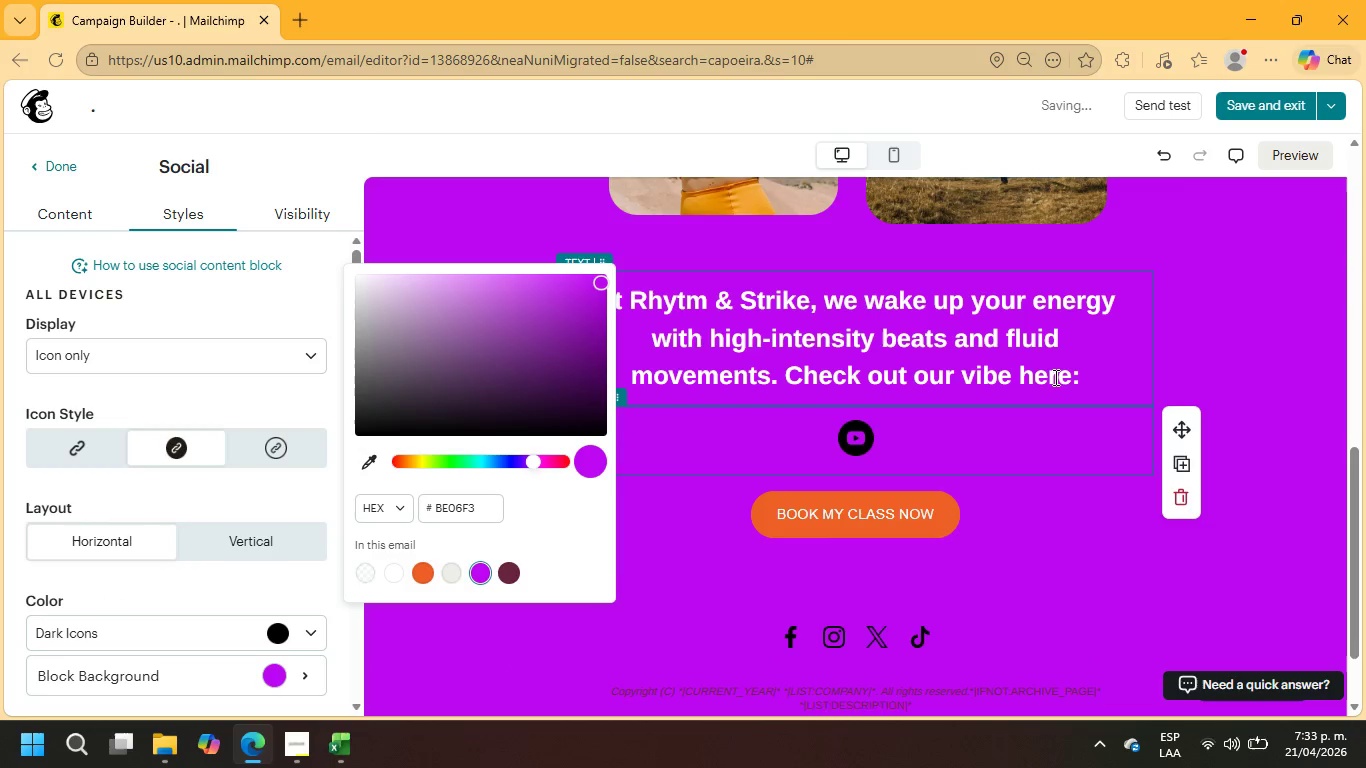 
left_click([1356, 275])
 